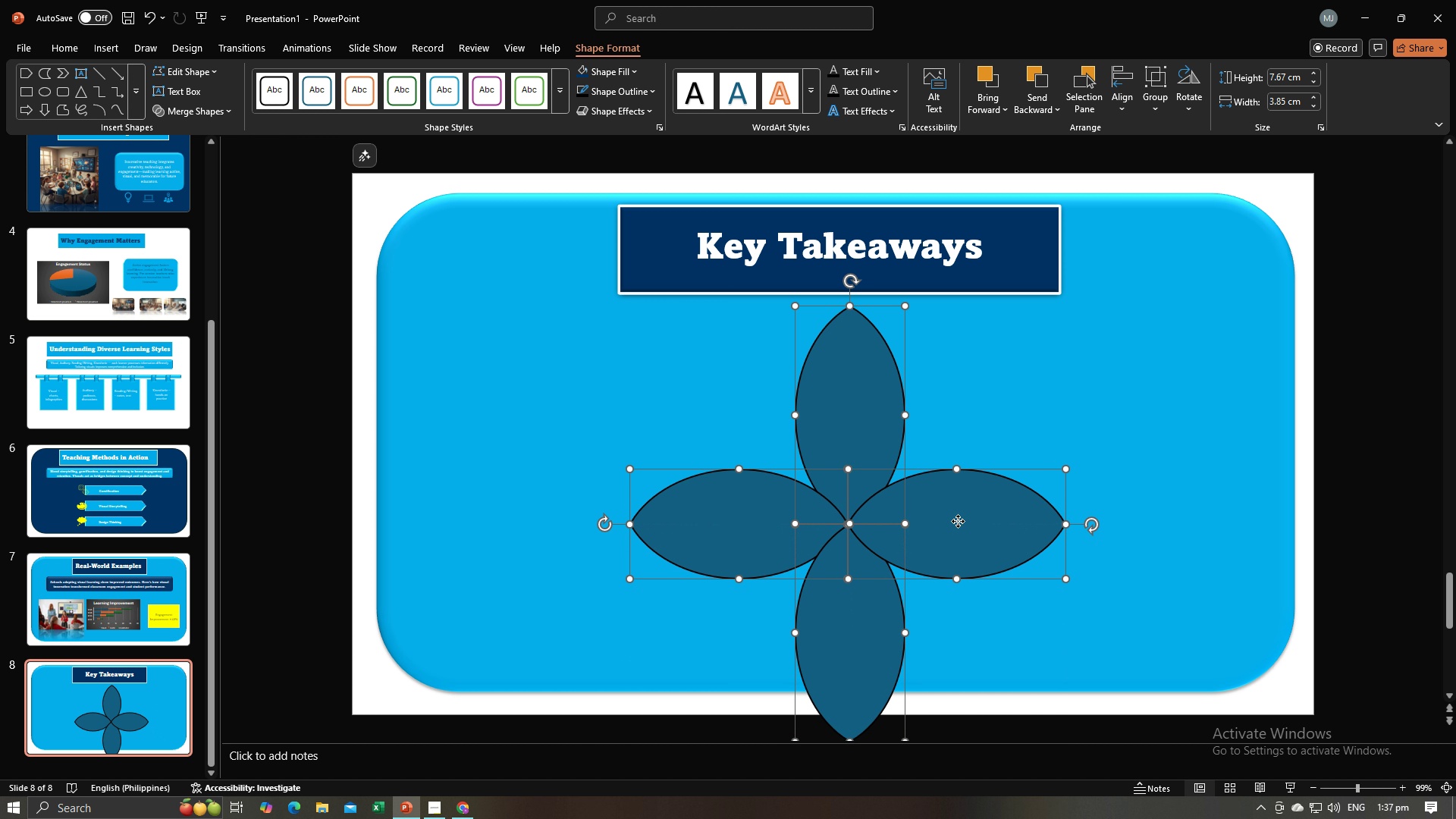 
double_click([958, 521])
 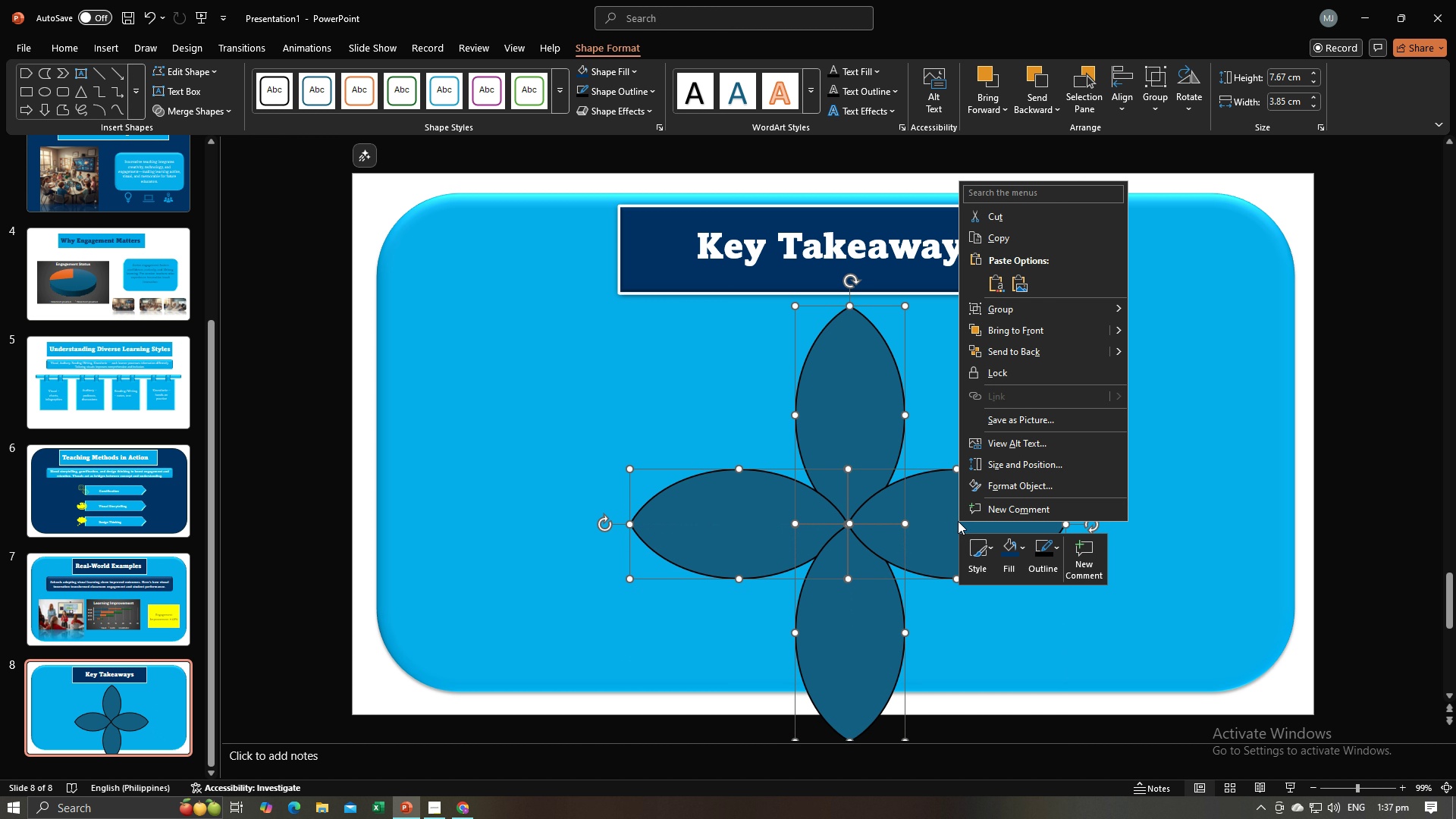 
right_click([958, 521])
 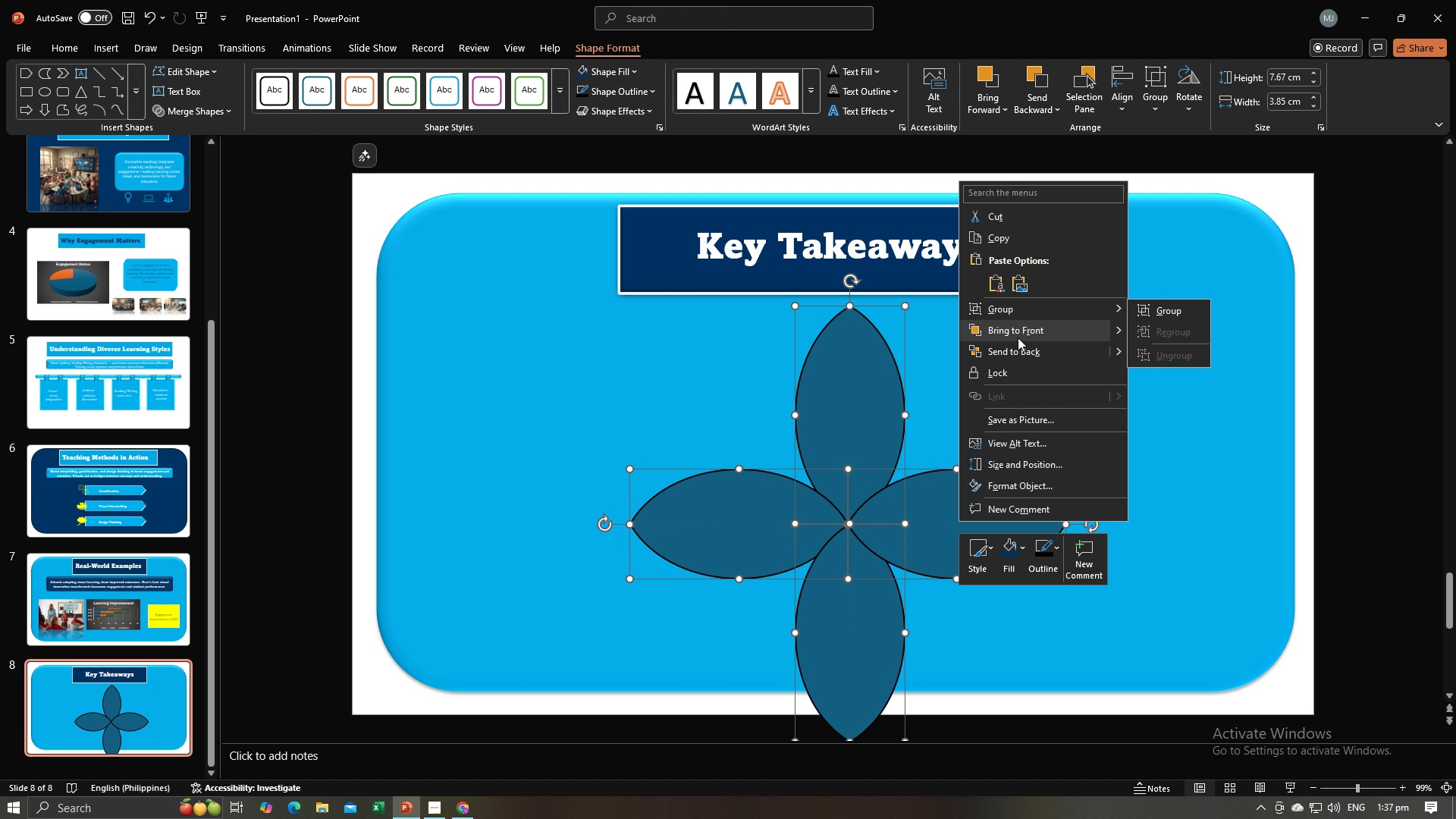 
left_click([1146, 310])
 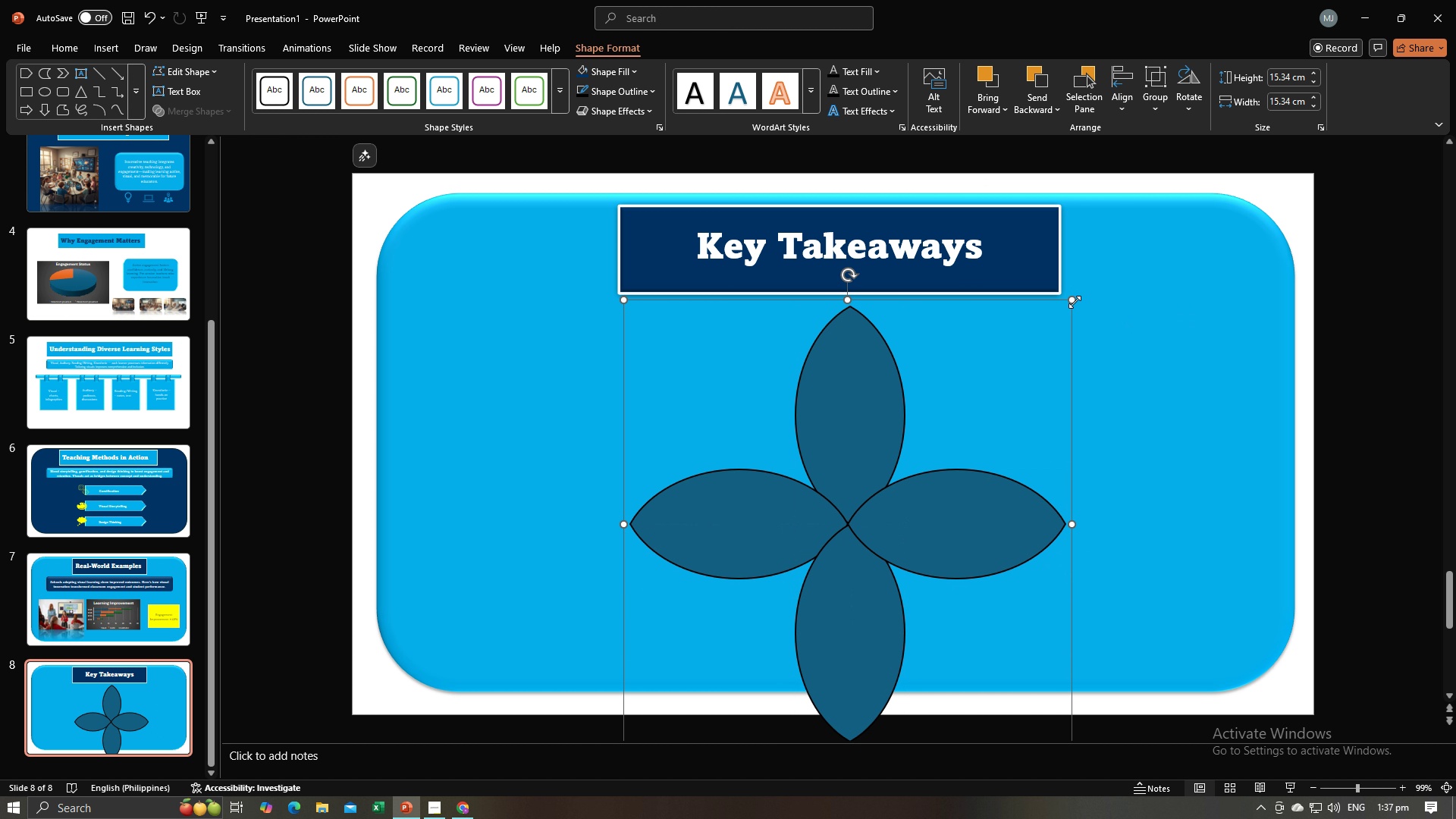 
left_click_drag(start_coordinate=[1071, 302], to_coordinate=[991, 447])
 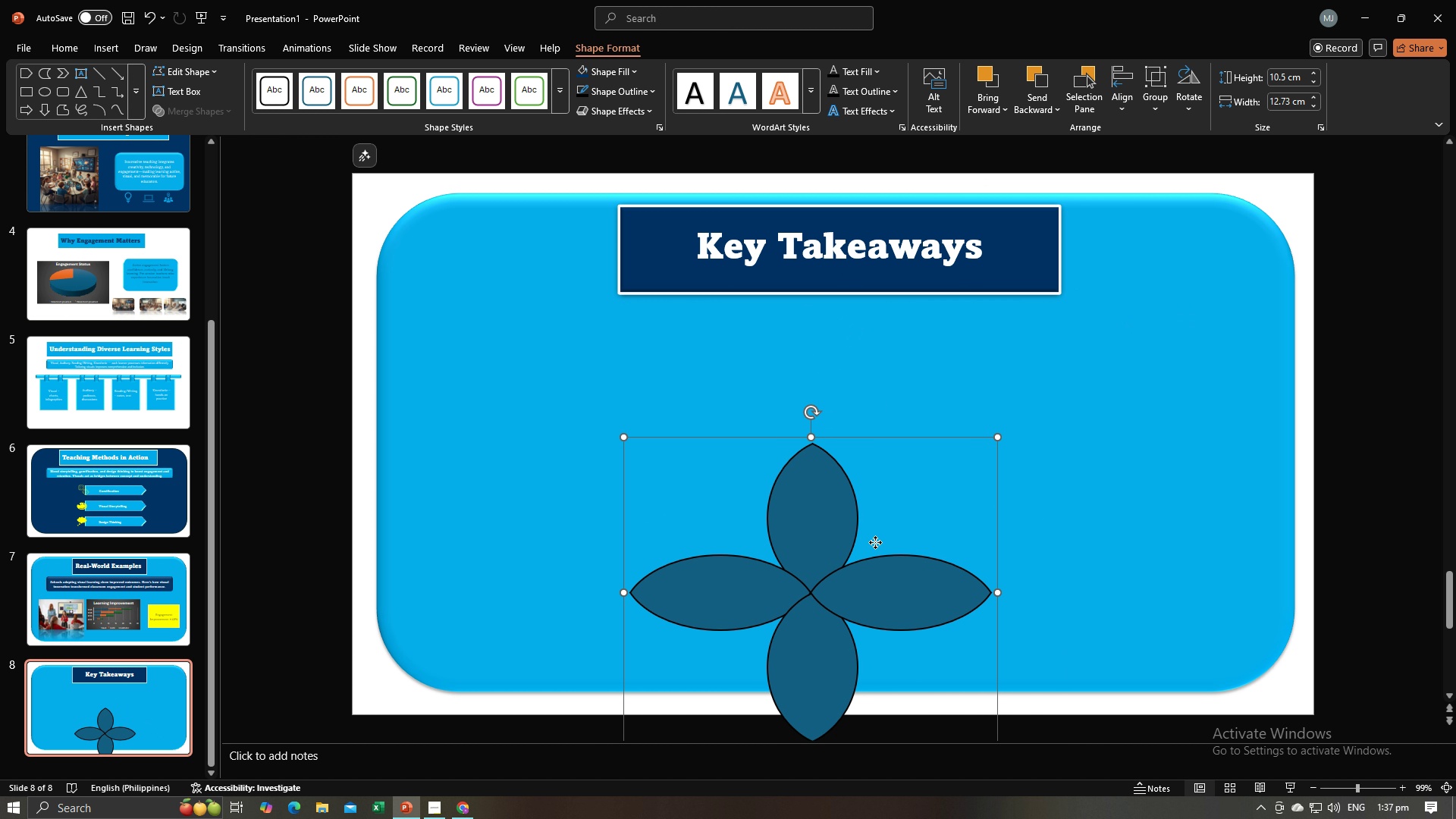 
left_click_drag(start_coordinate=[875, 542], to_coordinate=[922, 472])
 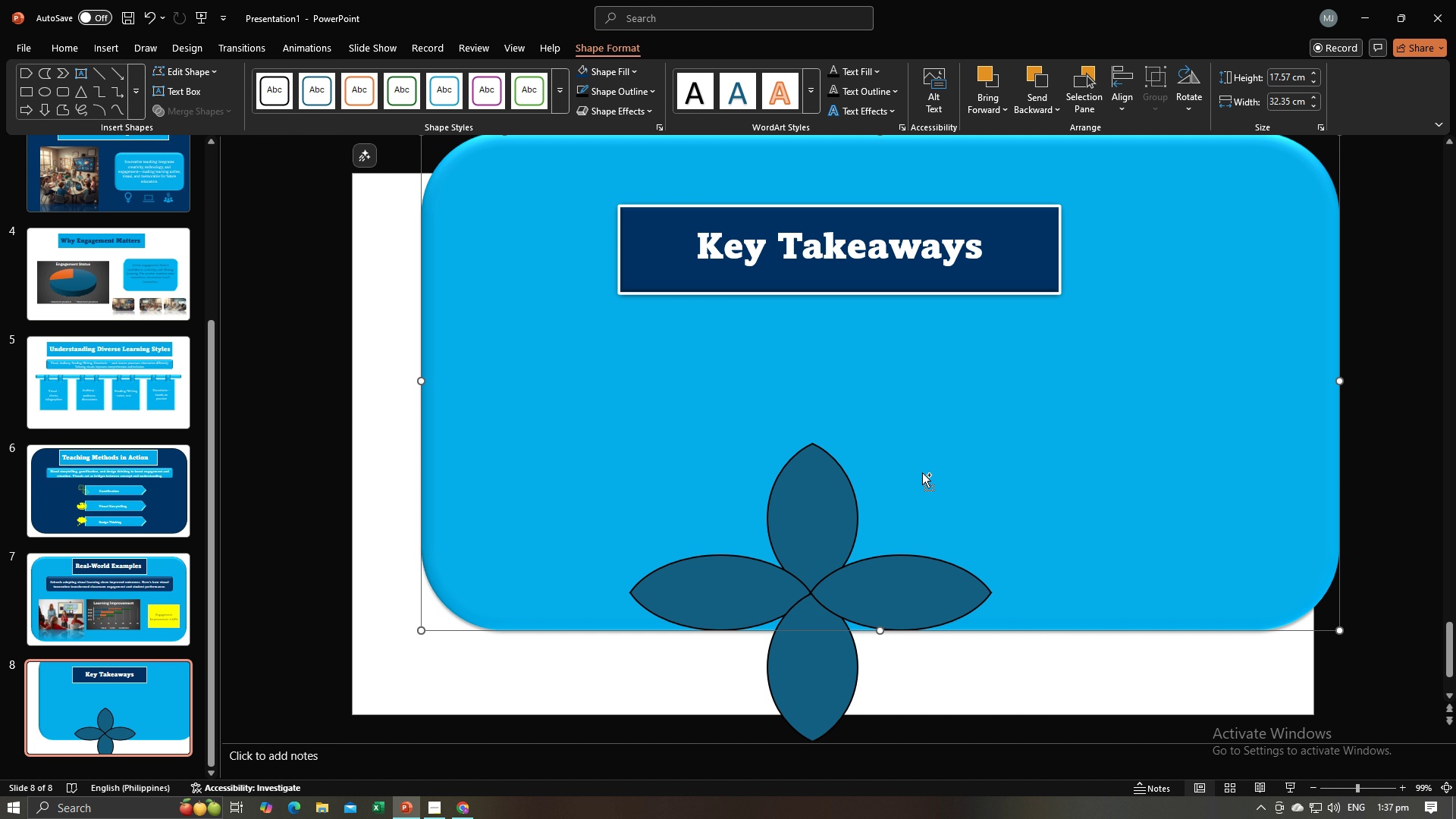 
key(Control+Z)
 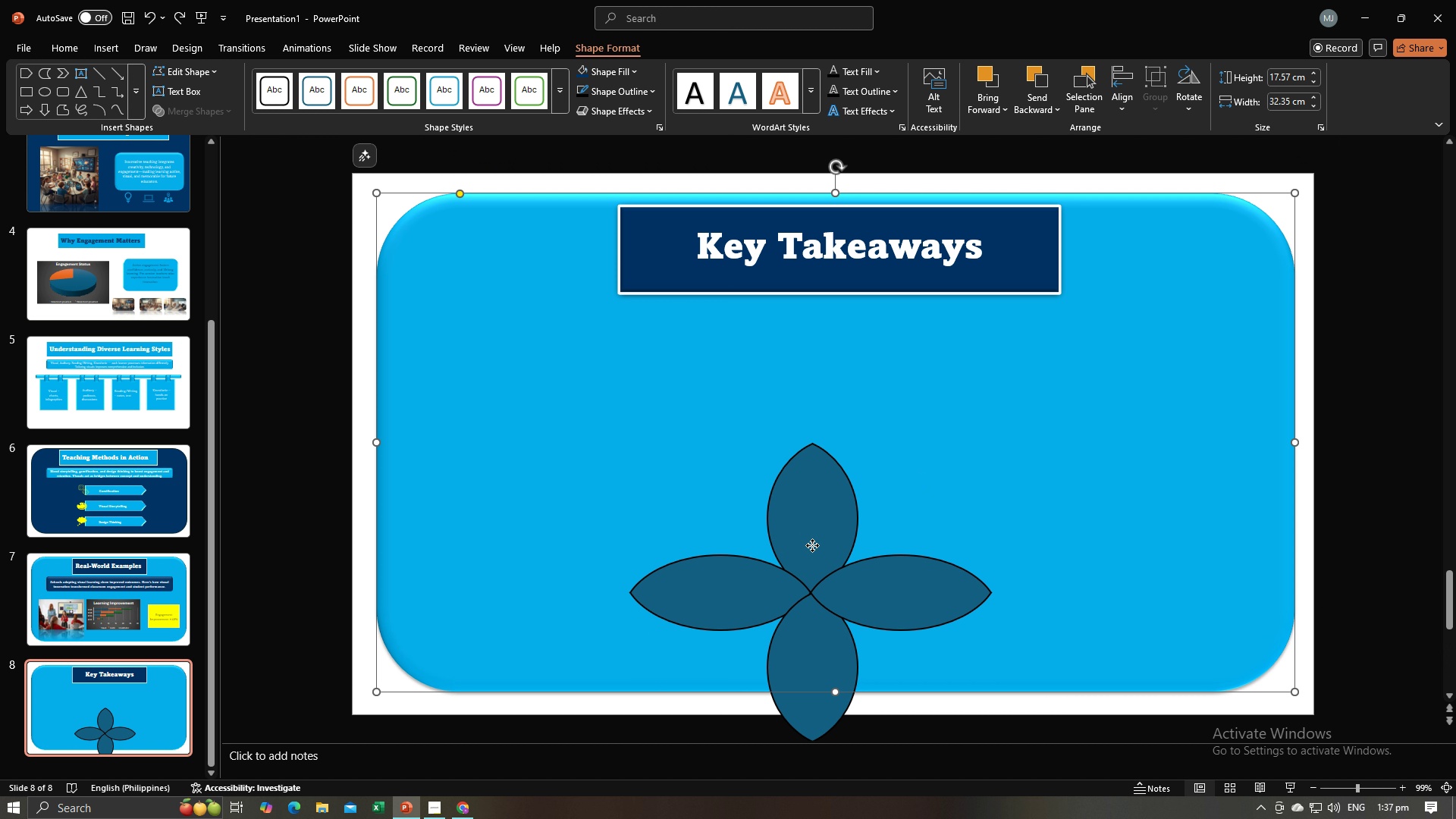 
left_click([812, 545])
 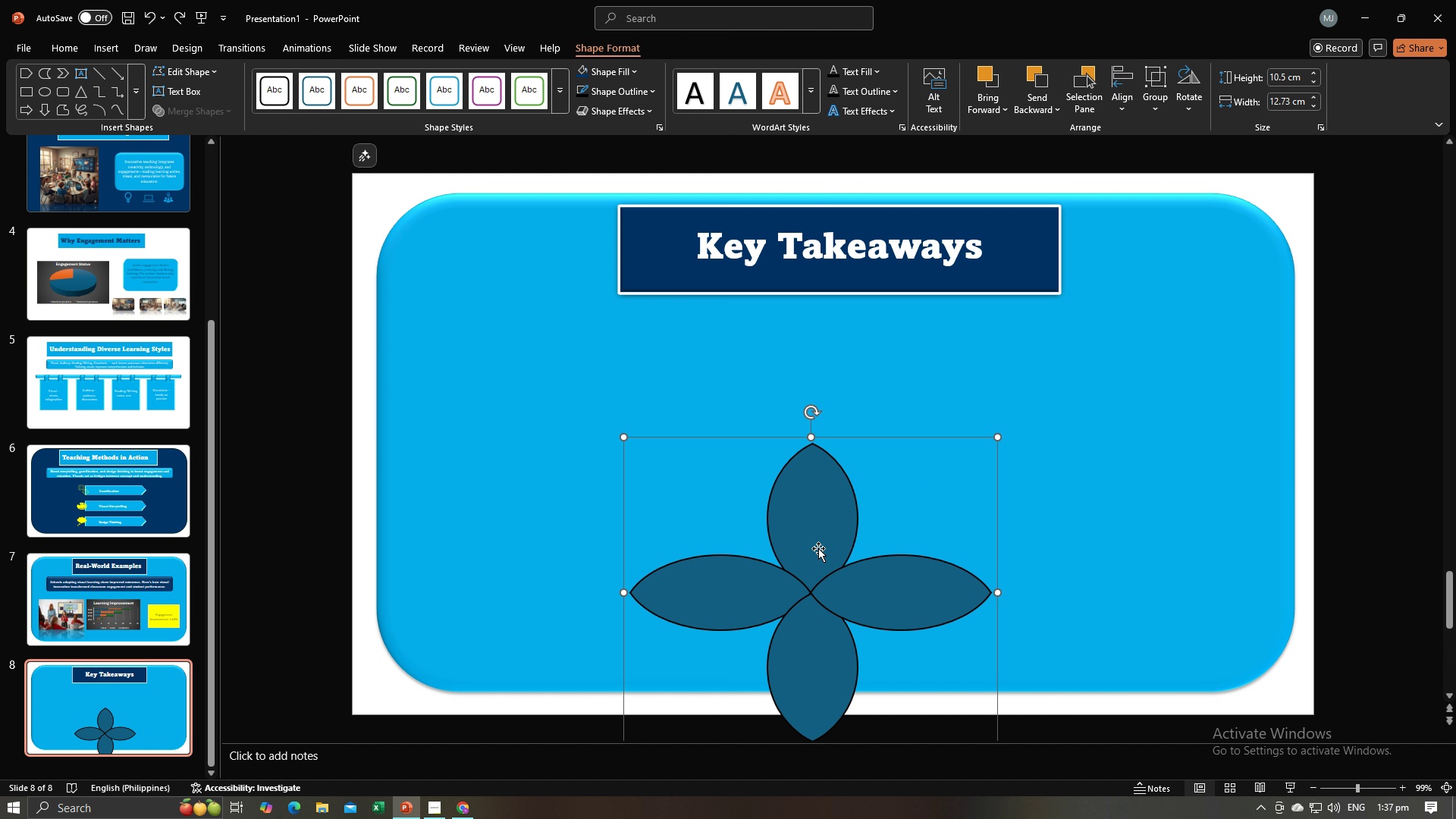 
left_click_drag(start_coordinate=[818, 548], to_coordinate=[843, 444])
 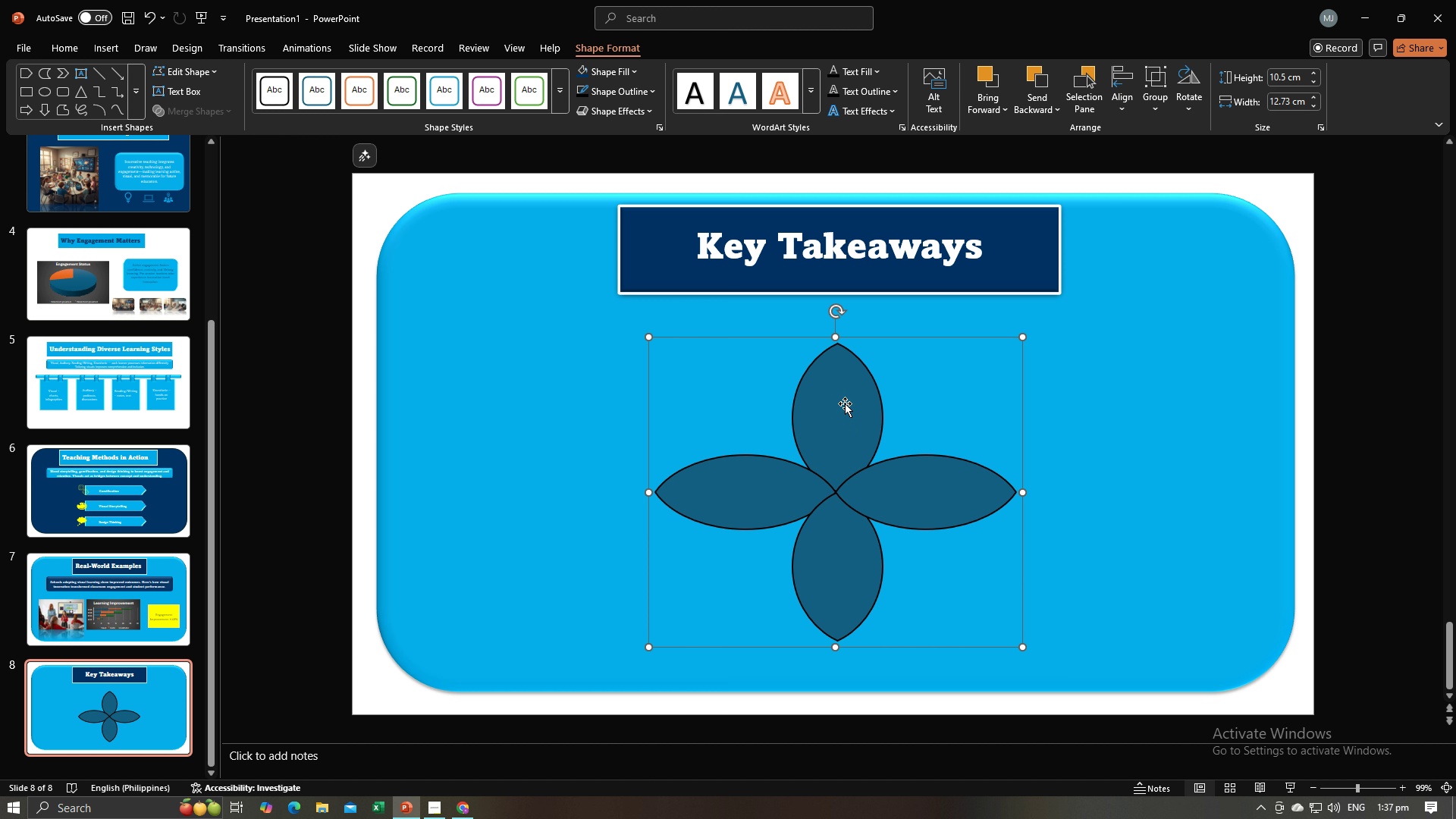 
right_click([846, 403])
 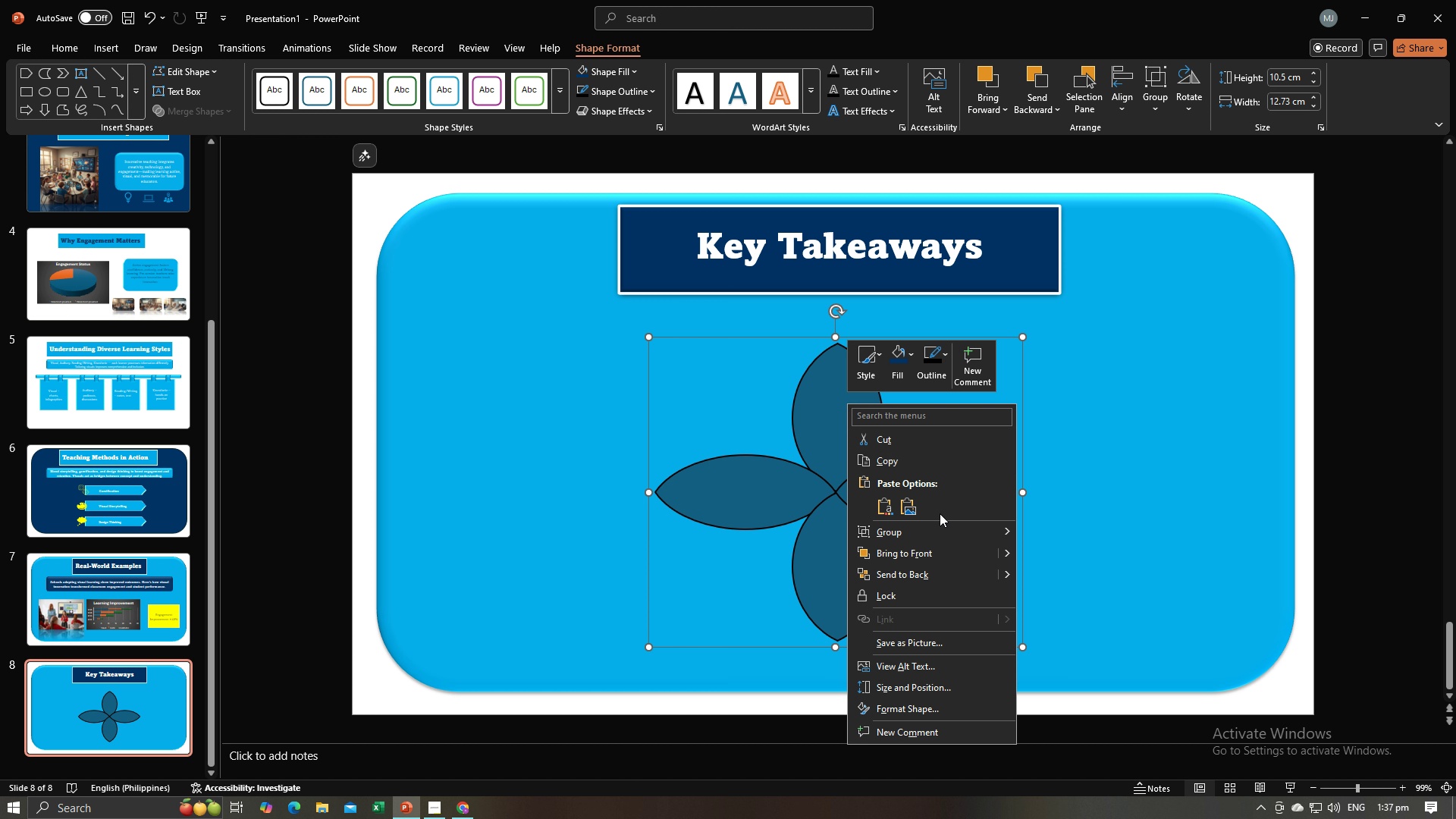 
left_click([937, 543])
 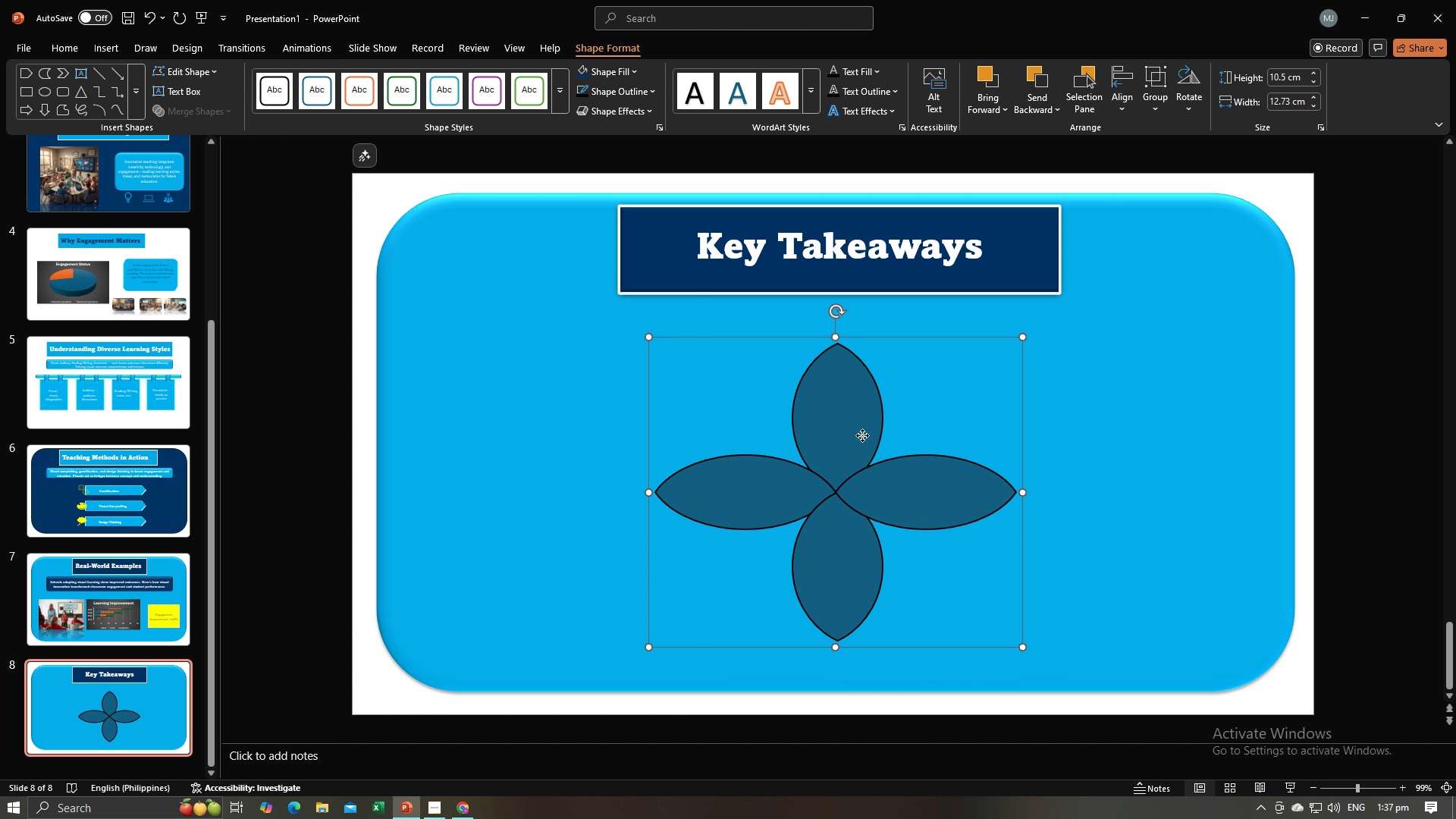 
right_click([862, 435])
 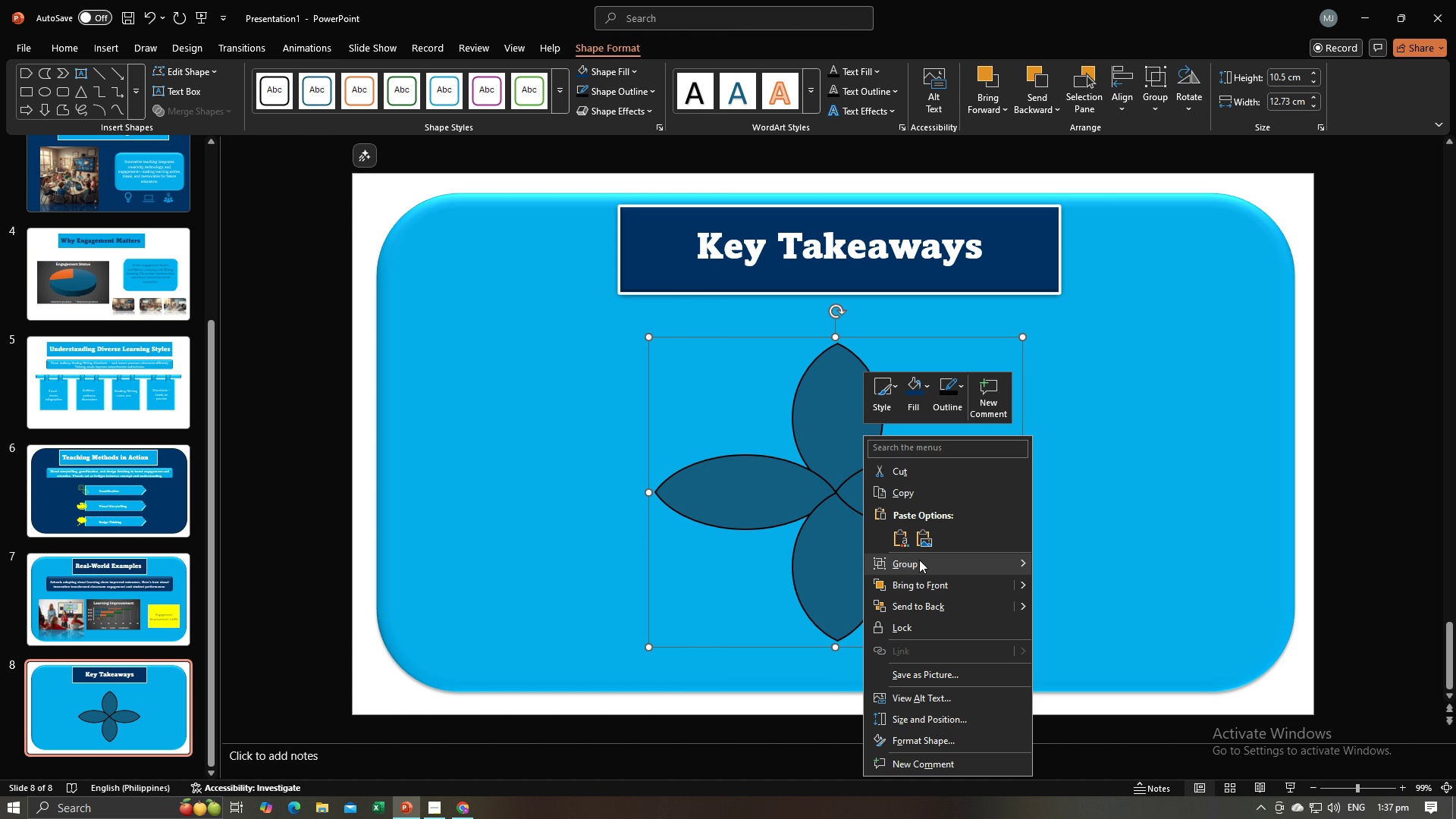 
left_click([919, 560])
 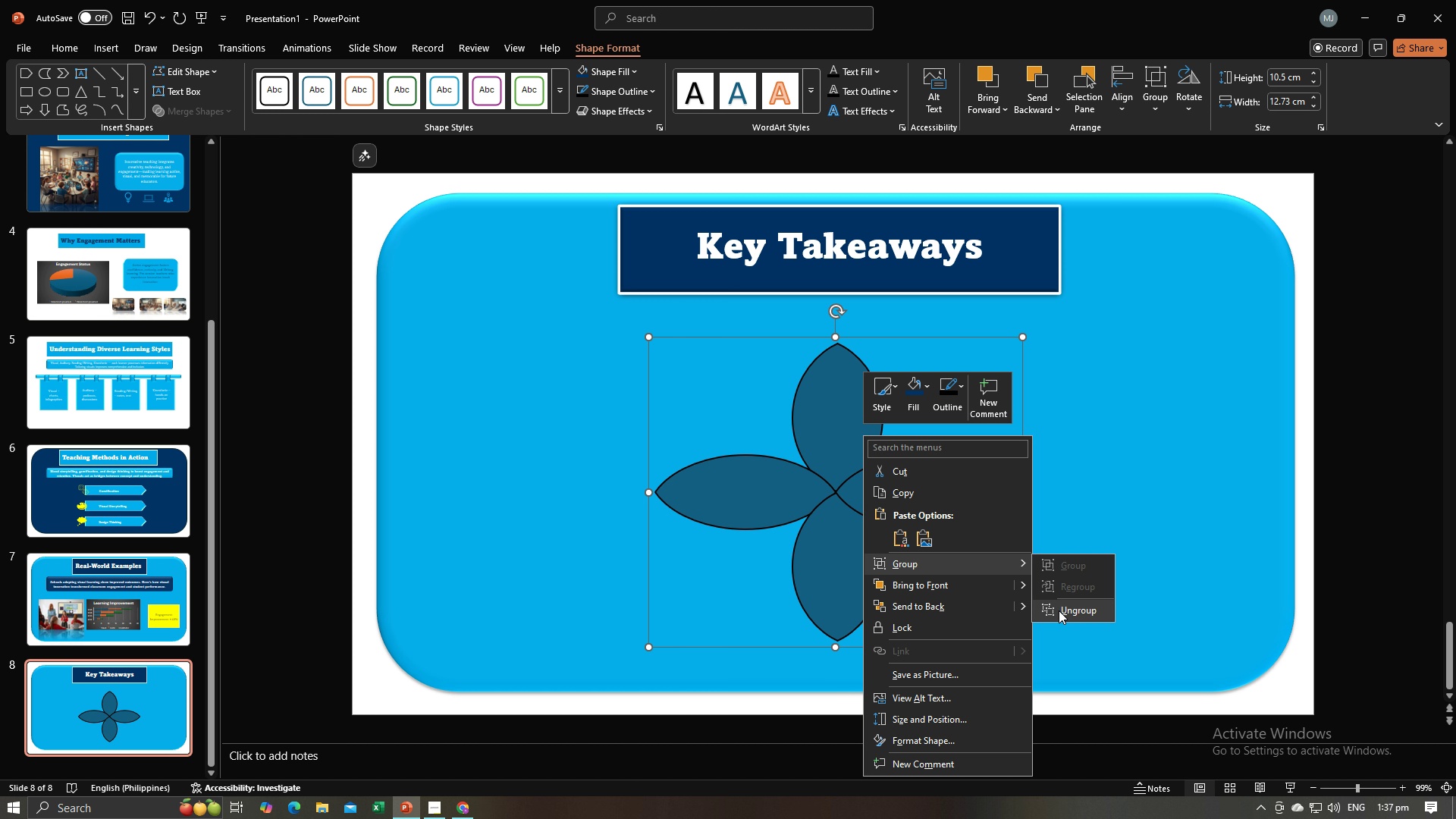 
left_click([1060, 611])
 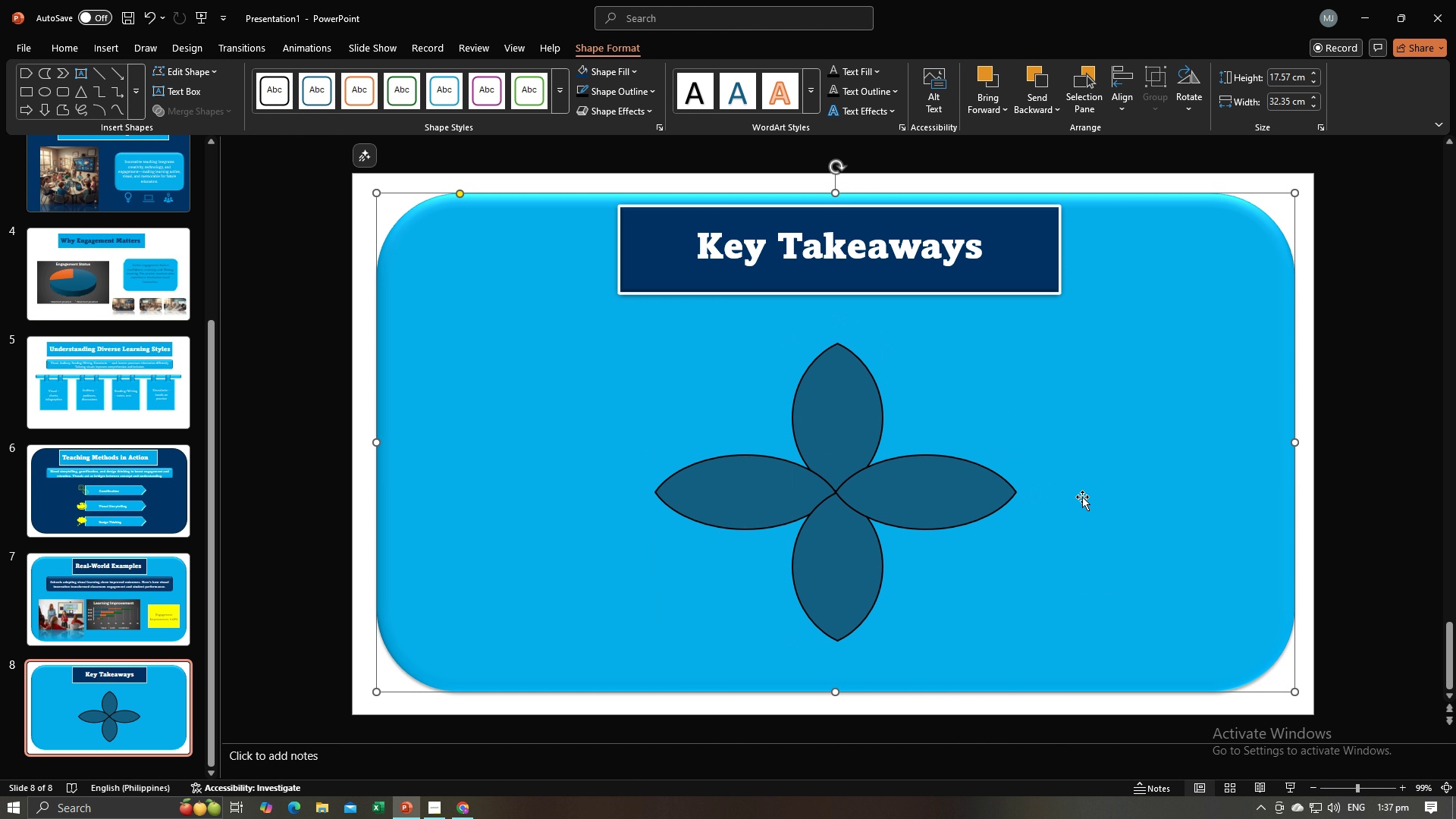 
left_click([1082, 497])
 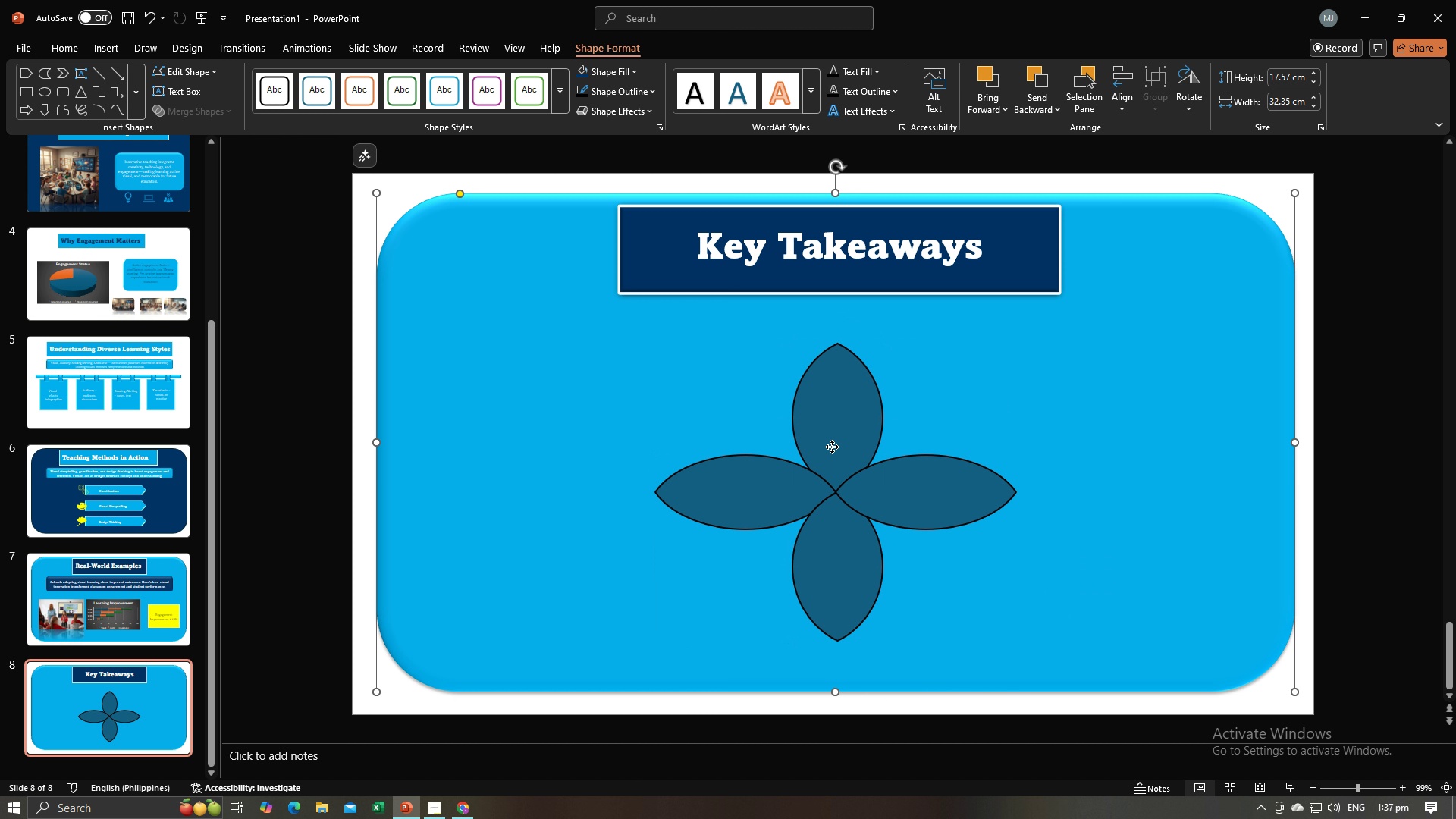 
left_click([832, 447])
 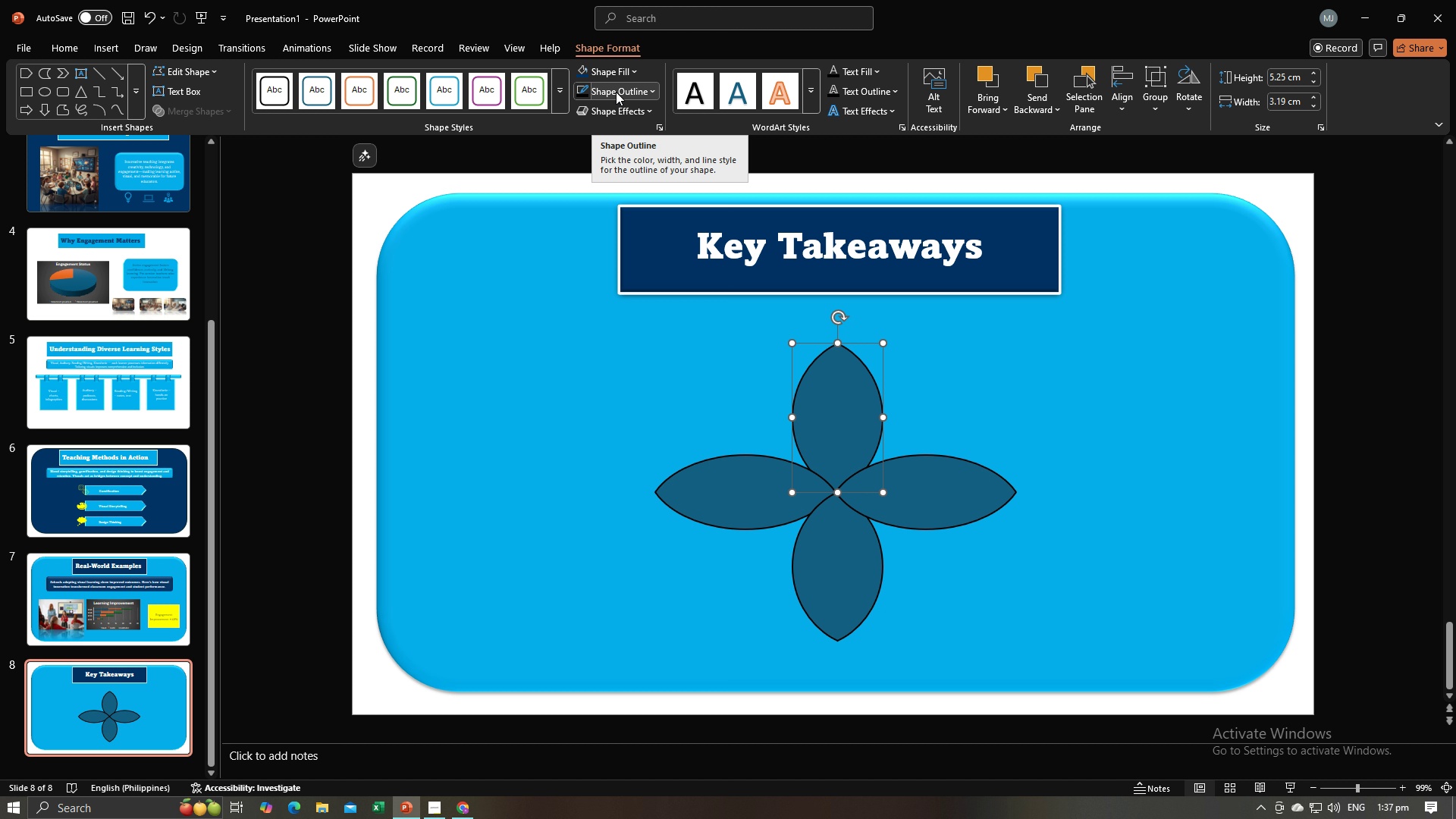 
left_click([616, 92])
 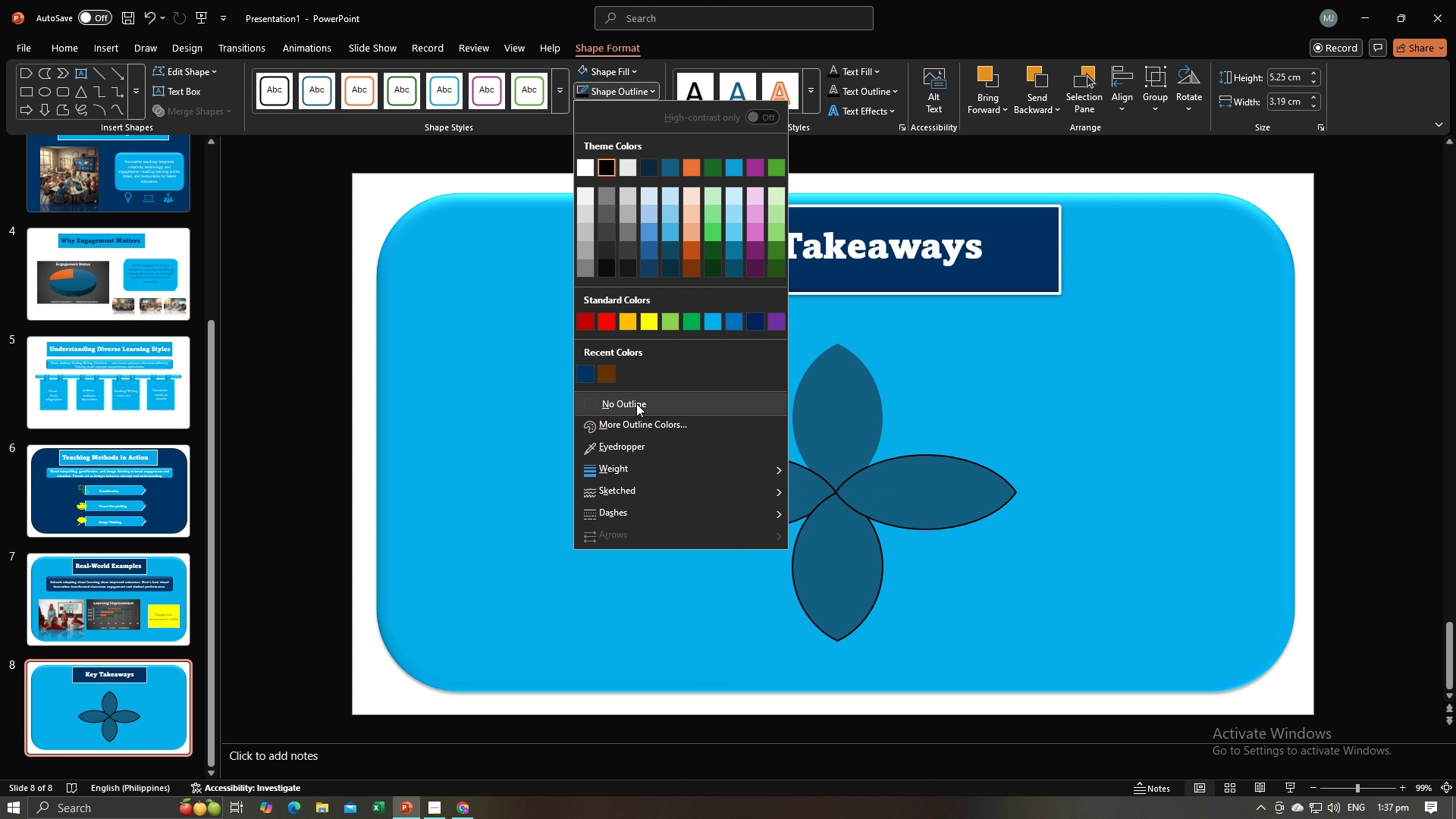 
left_click([636, 403])
 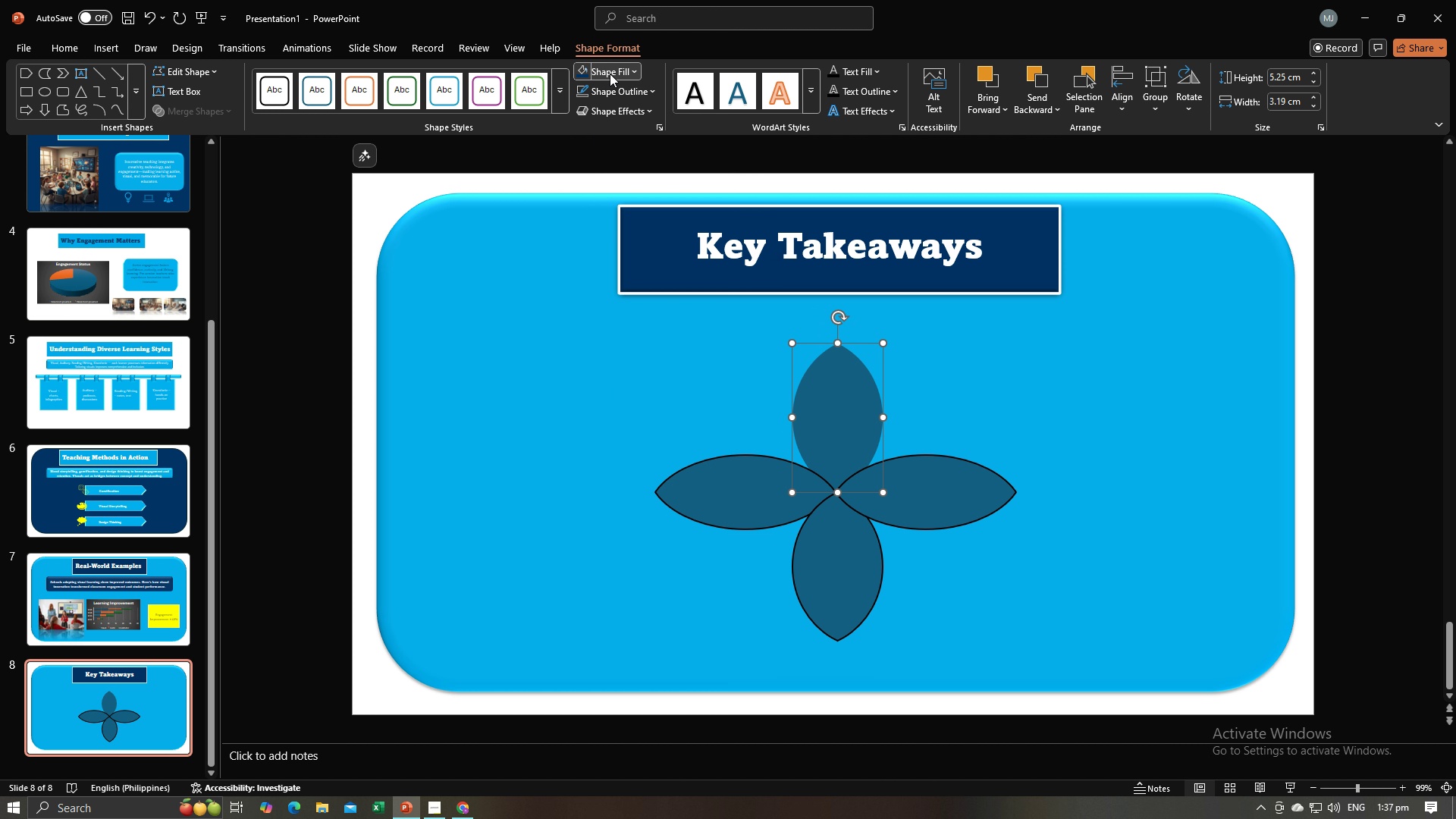 
left_click([610, 74])
 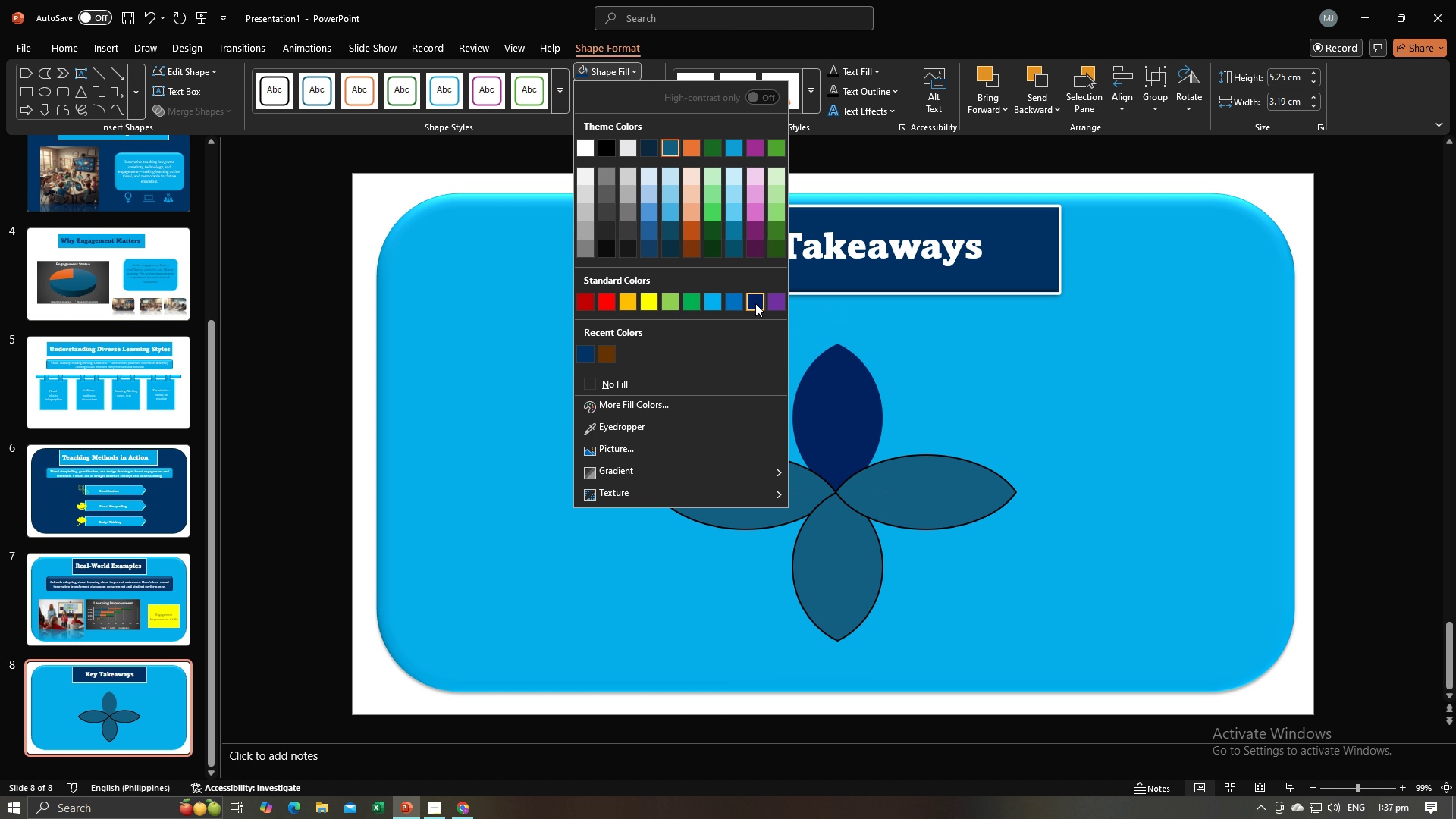 
left_click([755, 303])
 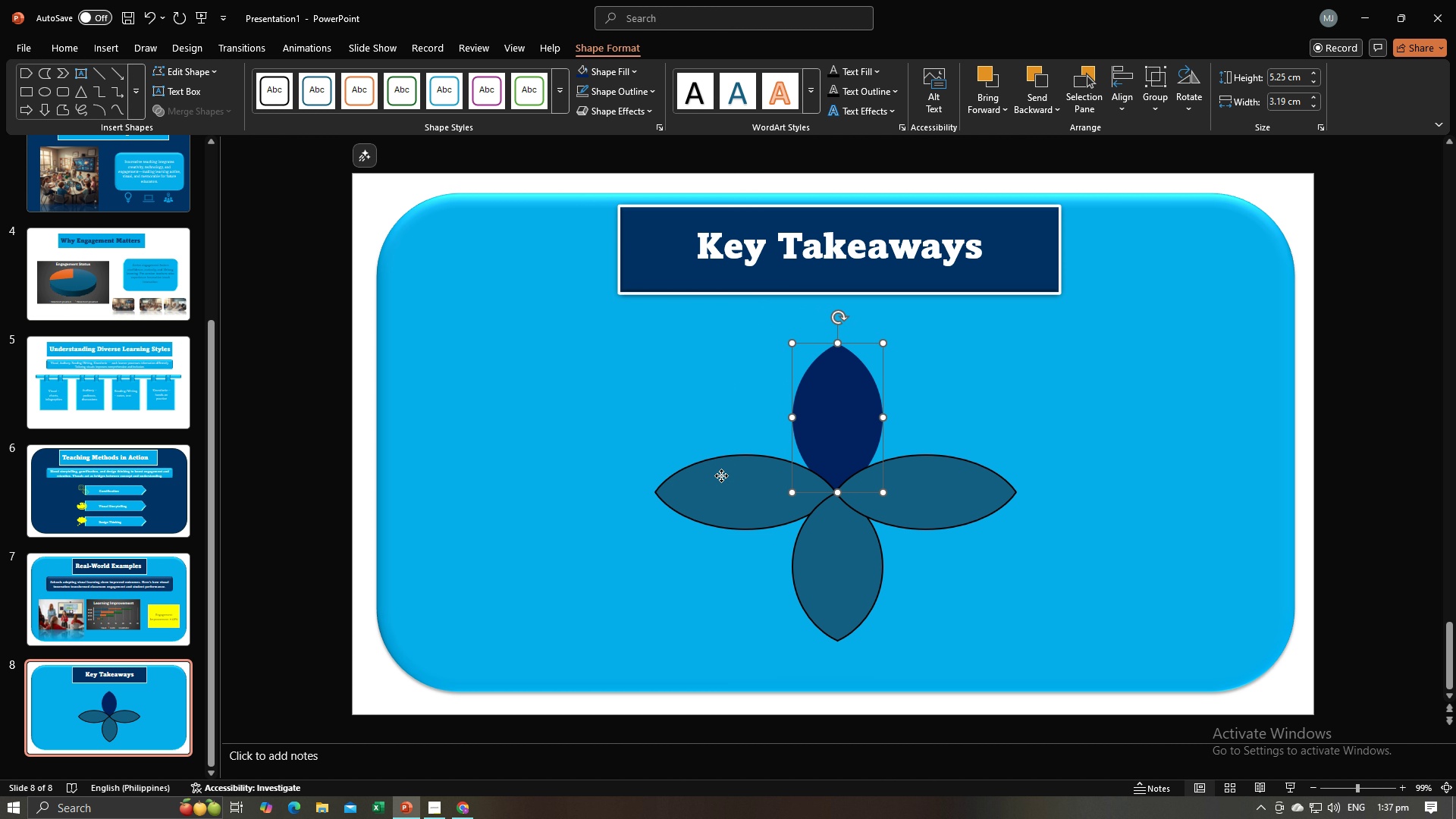 
left_click([721, 475])
 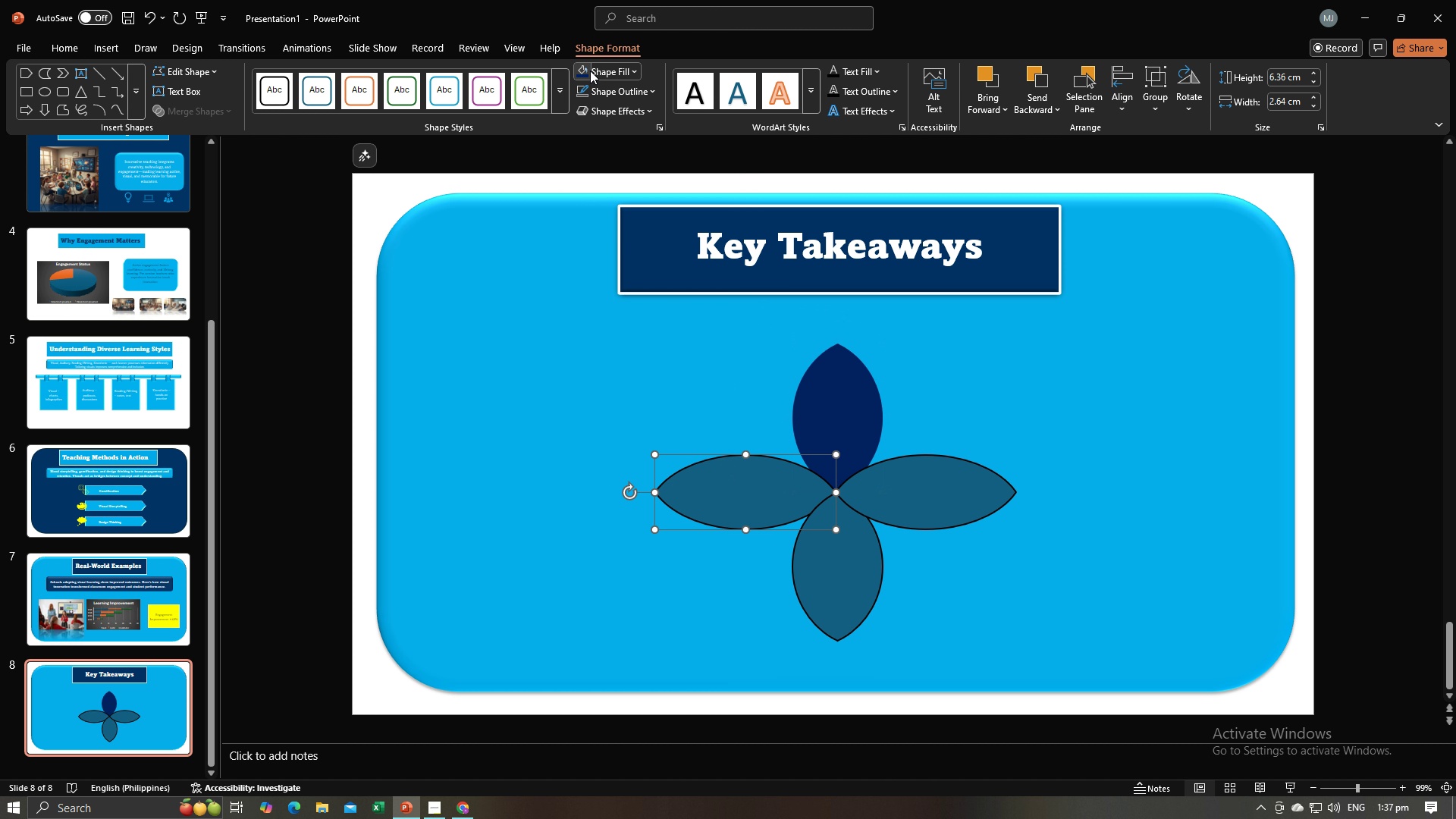 
left_click([588, 71])
 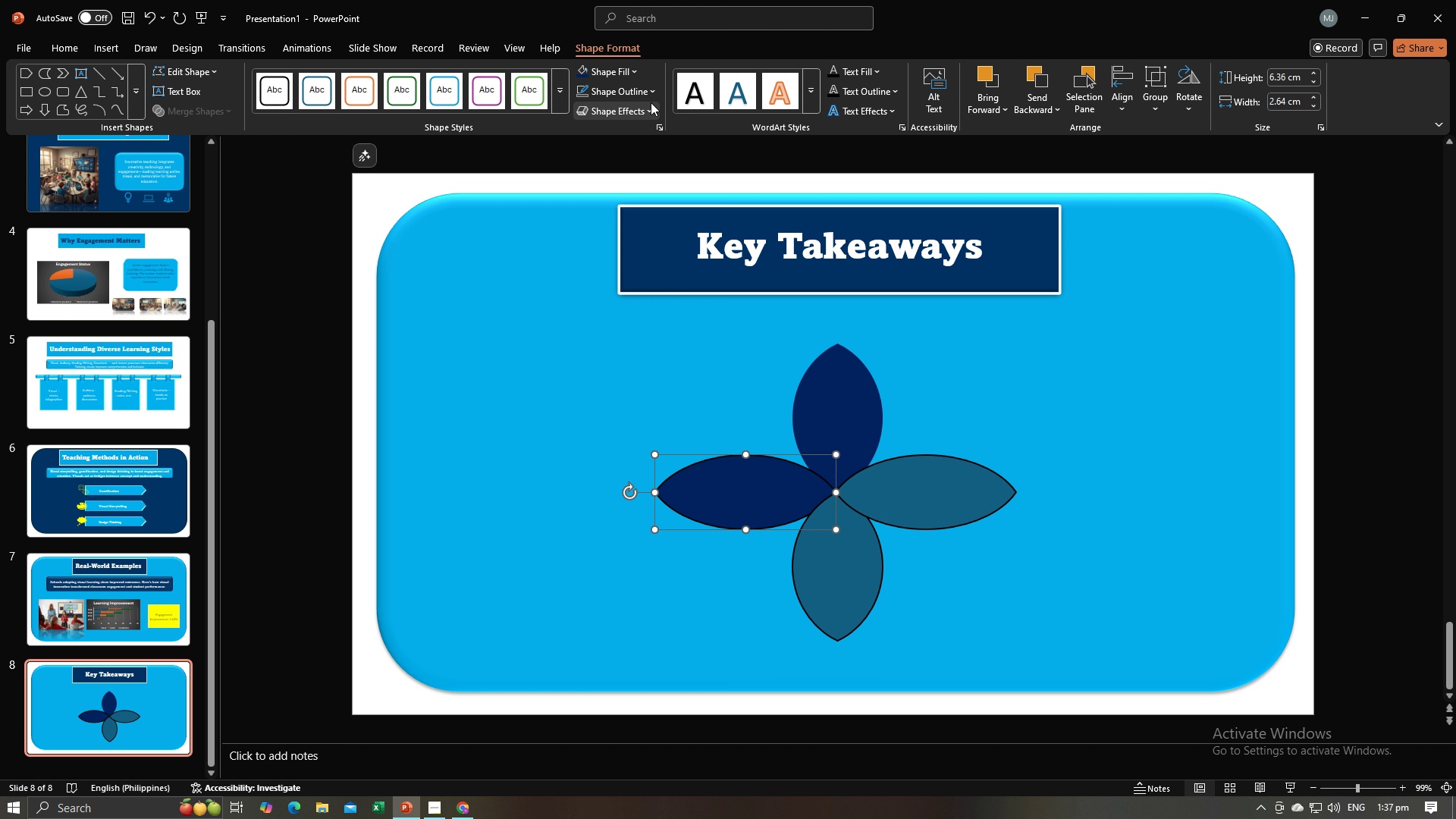 
left_click([642, 95])
 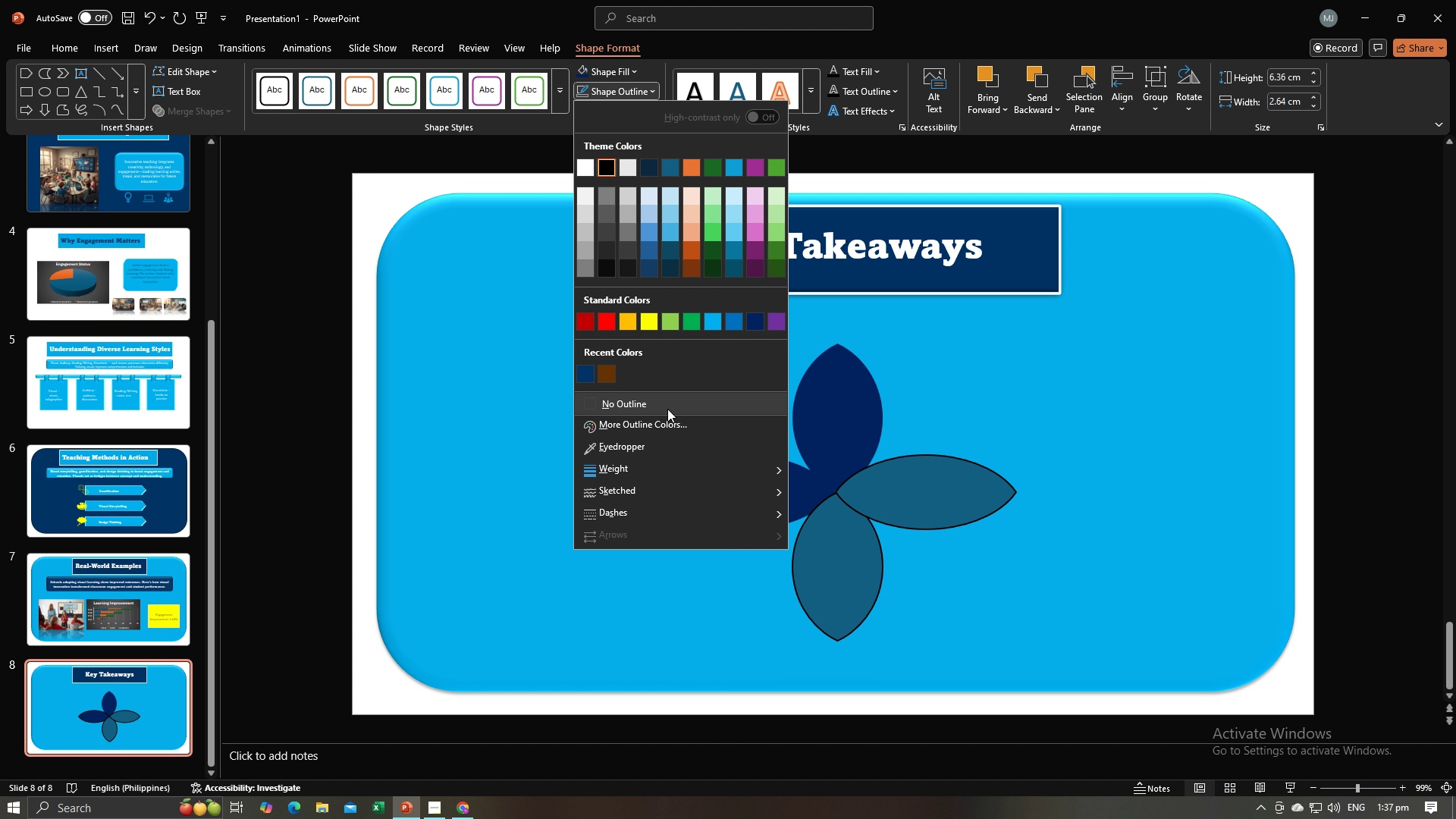 
left_click([667, 409])
 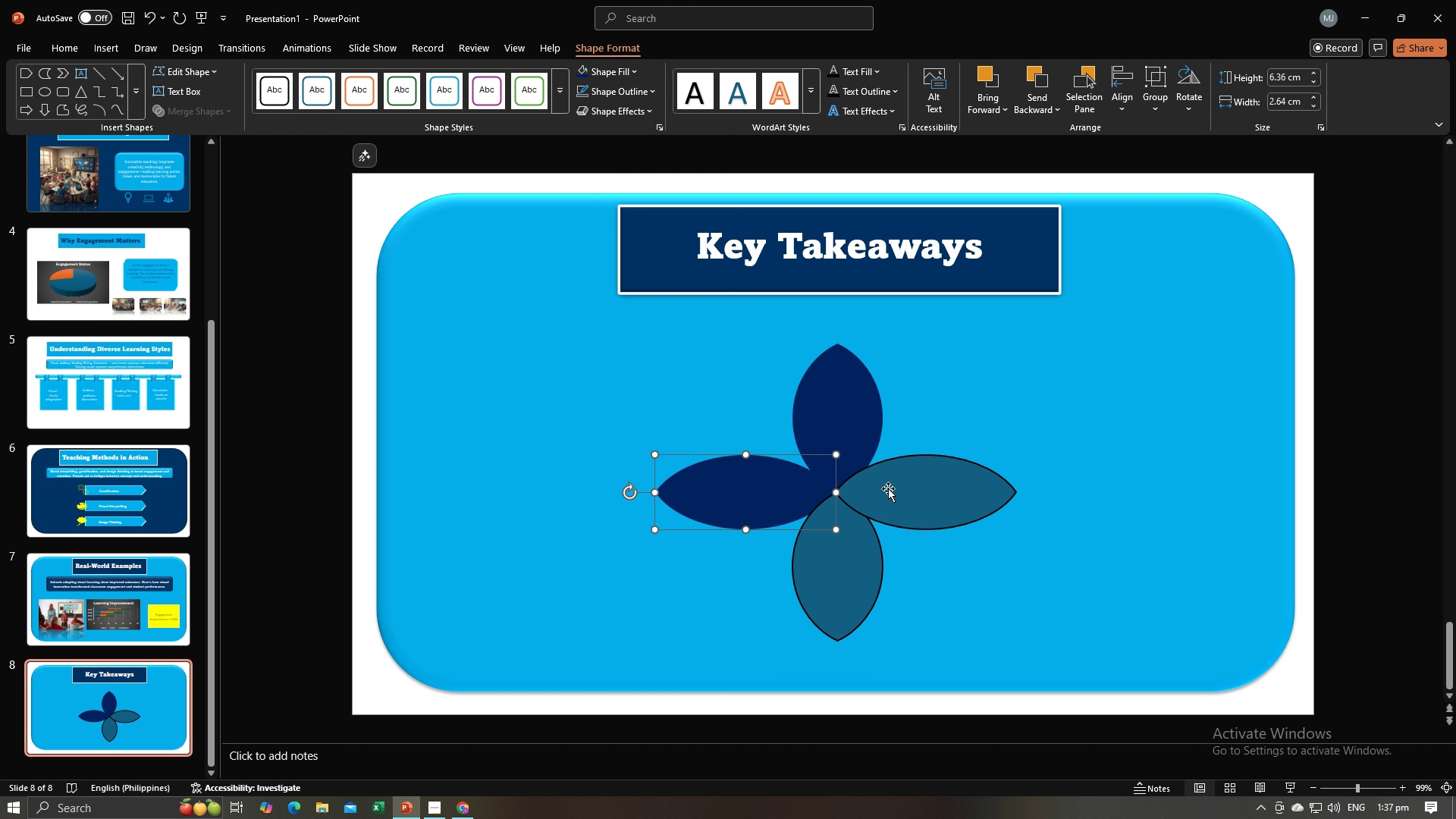 
left_click([888, 488])
 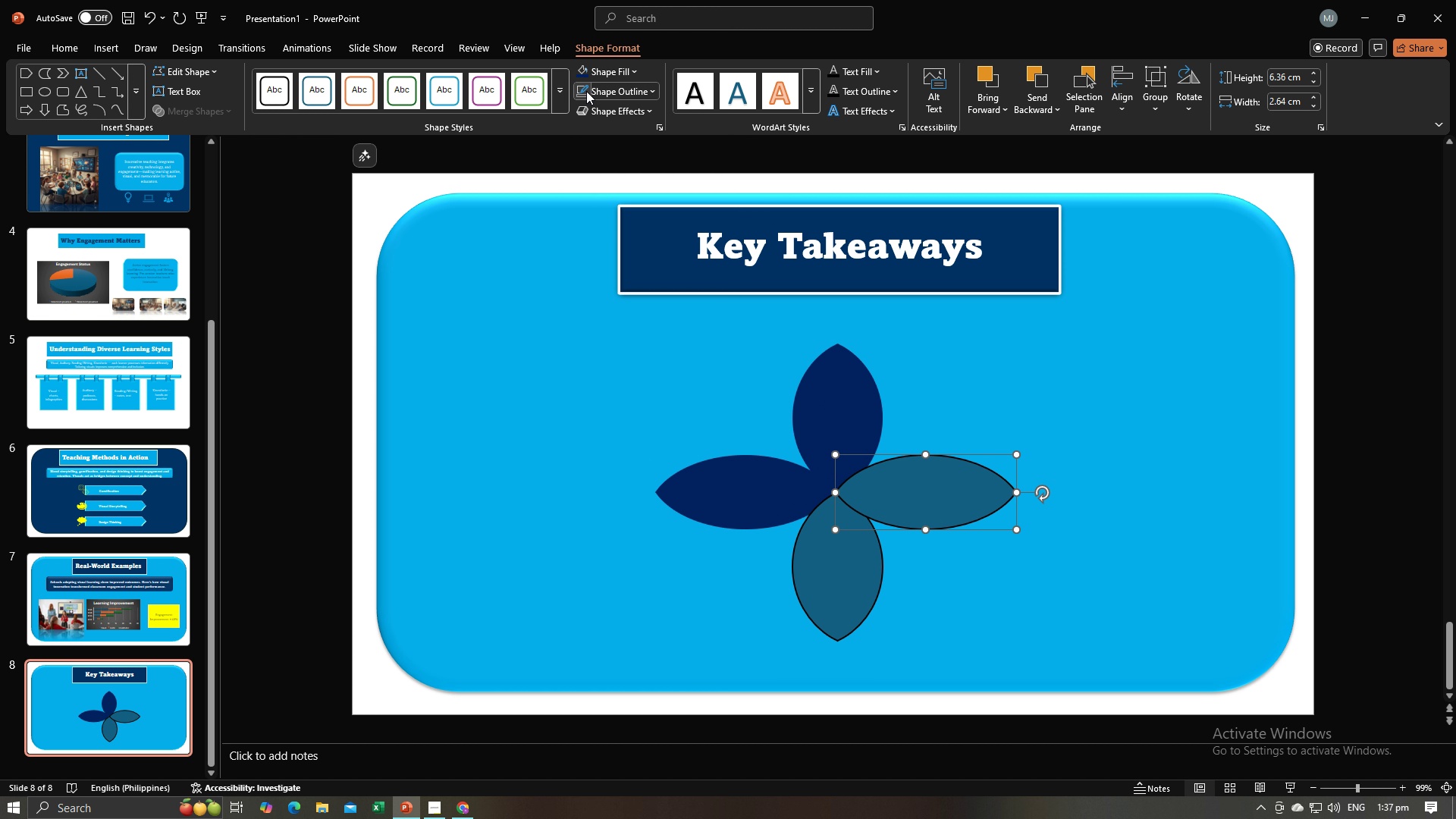 
left_click([582, 91])
 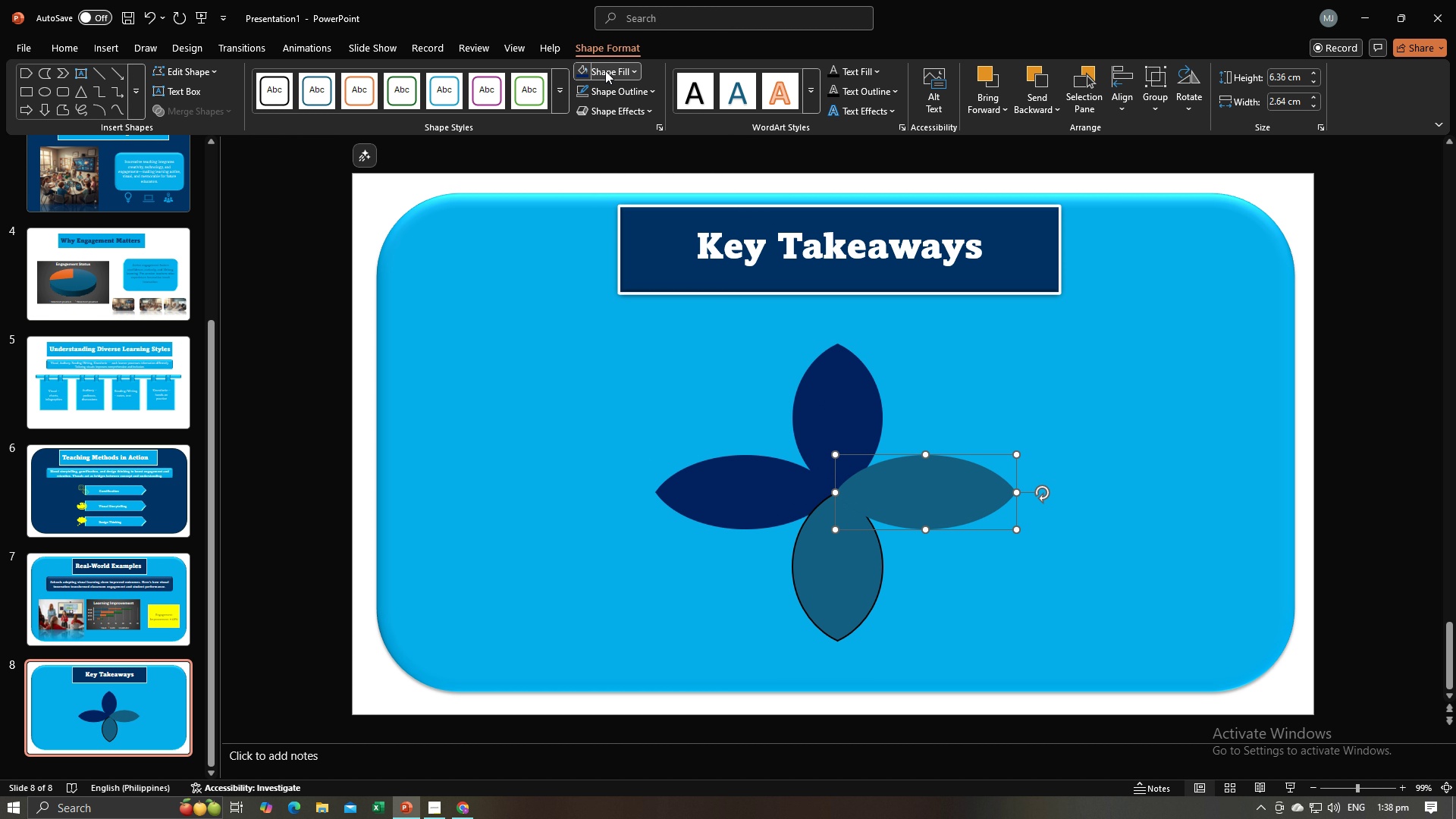 
left_click([605, 71])
 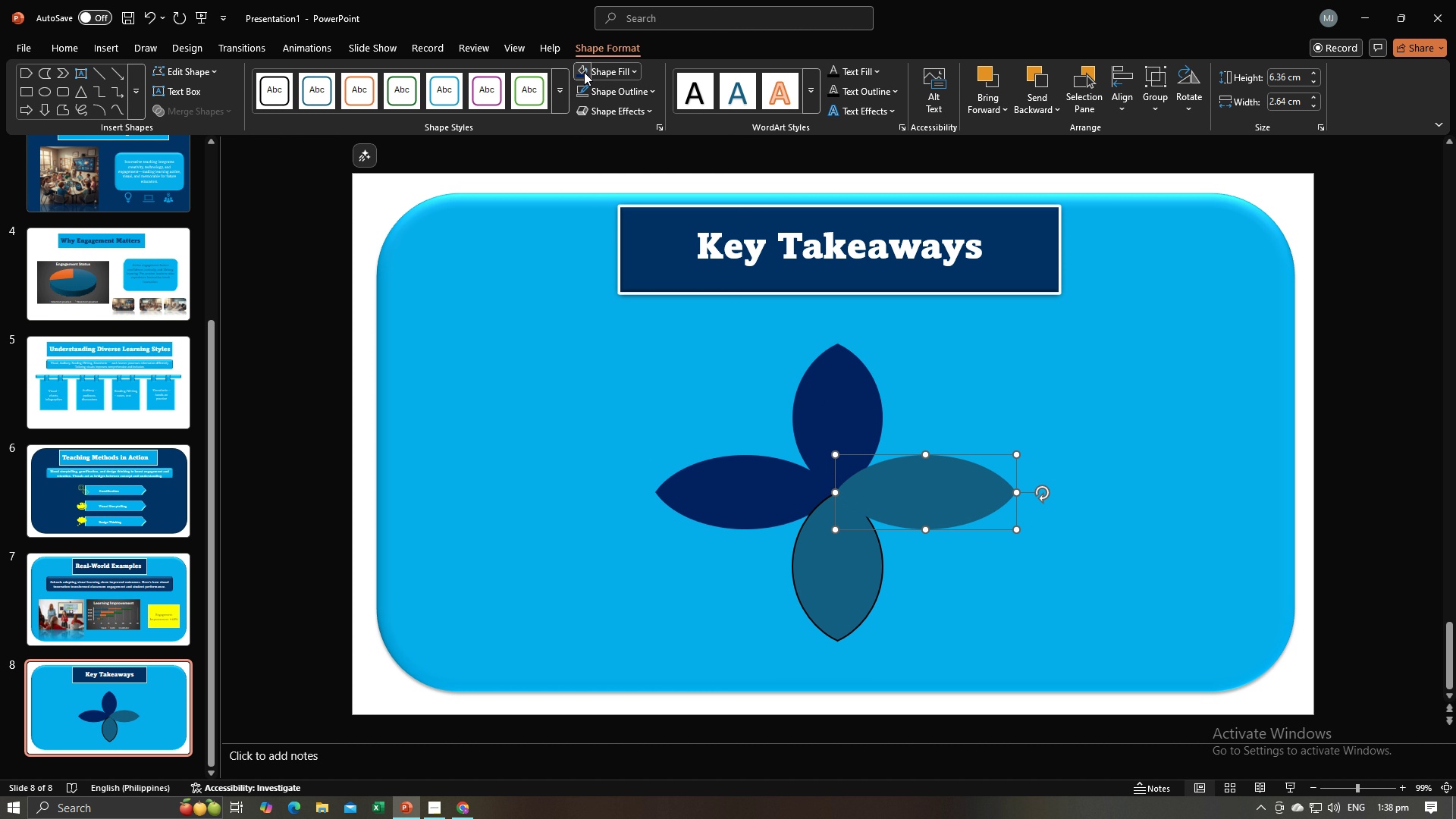 
left_click([584, 72])
 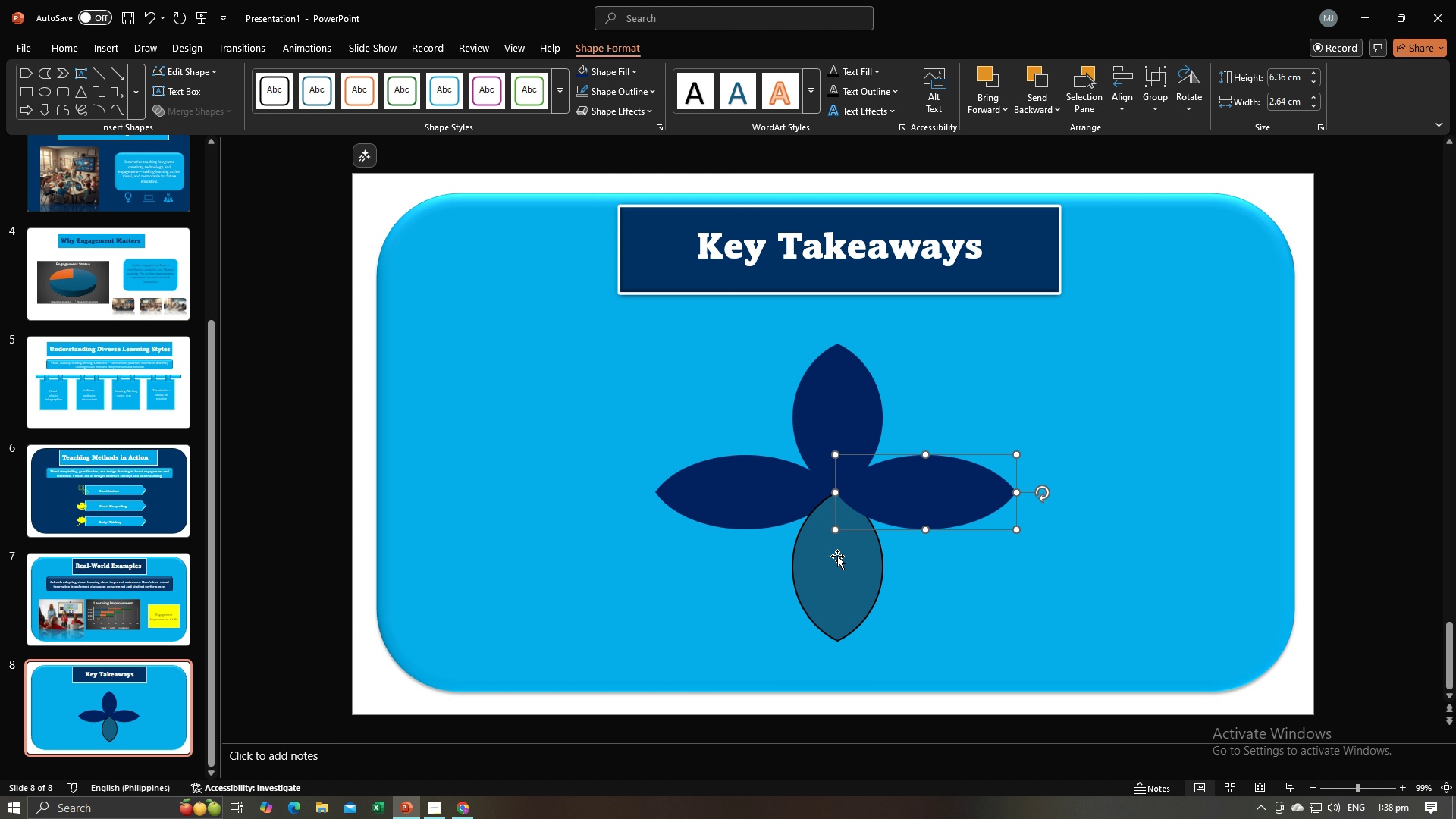 
left_click([837, 557])
 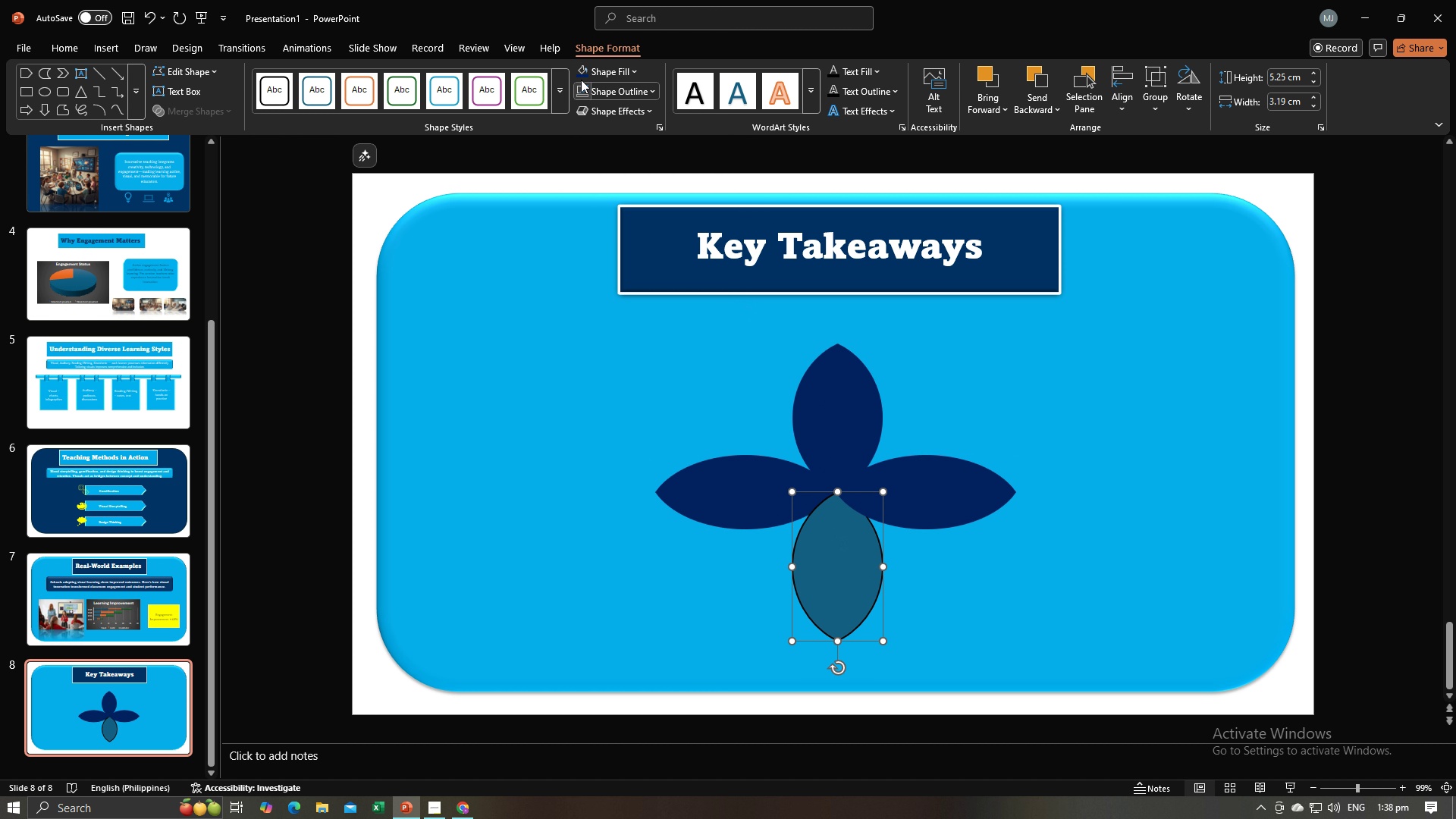 
double_click([581, 72])
 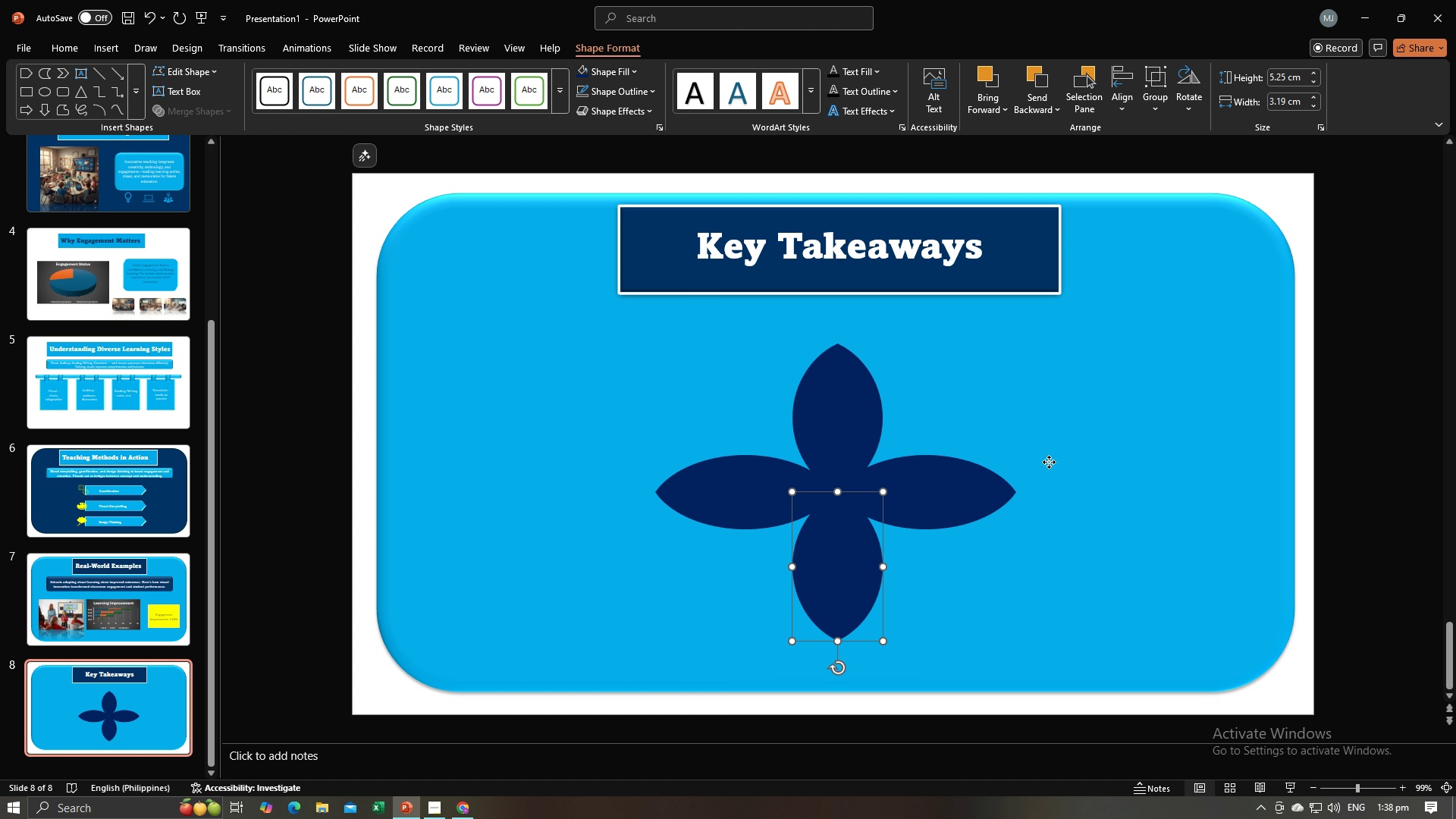 
left_click([1049, 462])
 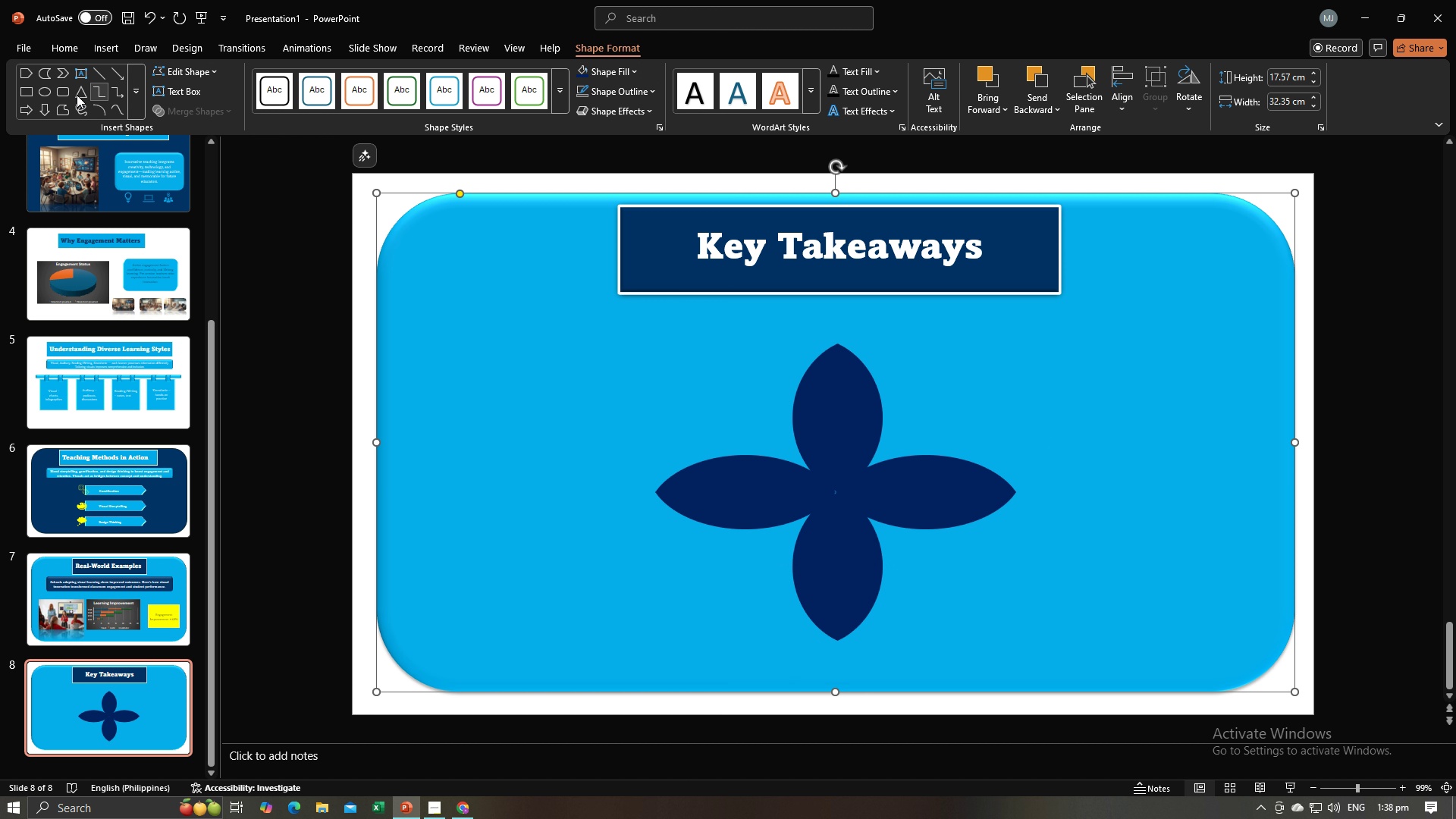 
left_click([42, 90])
 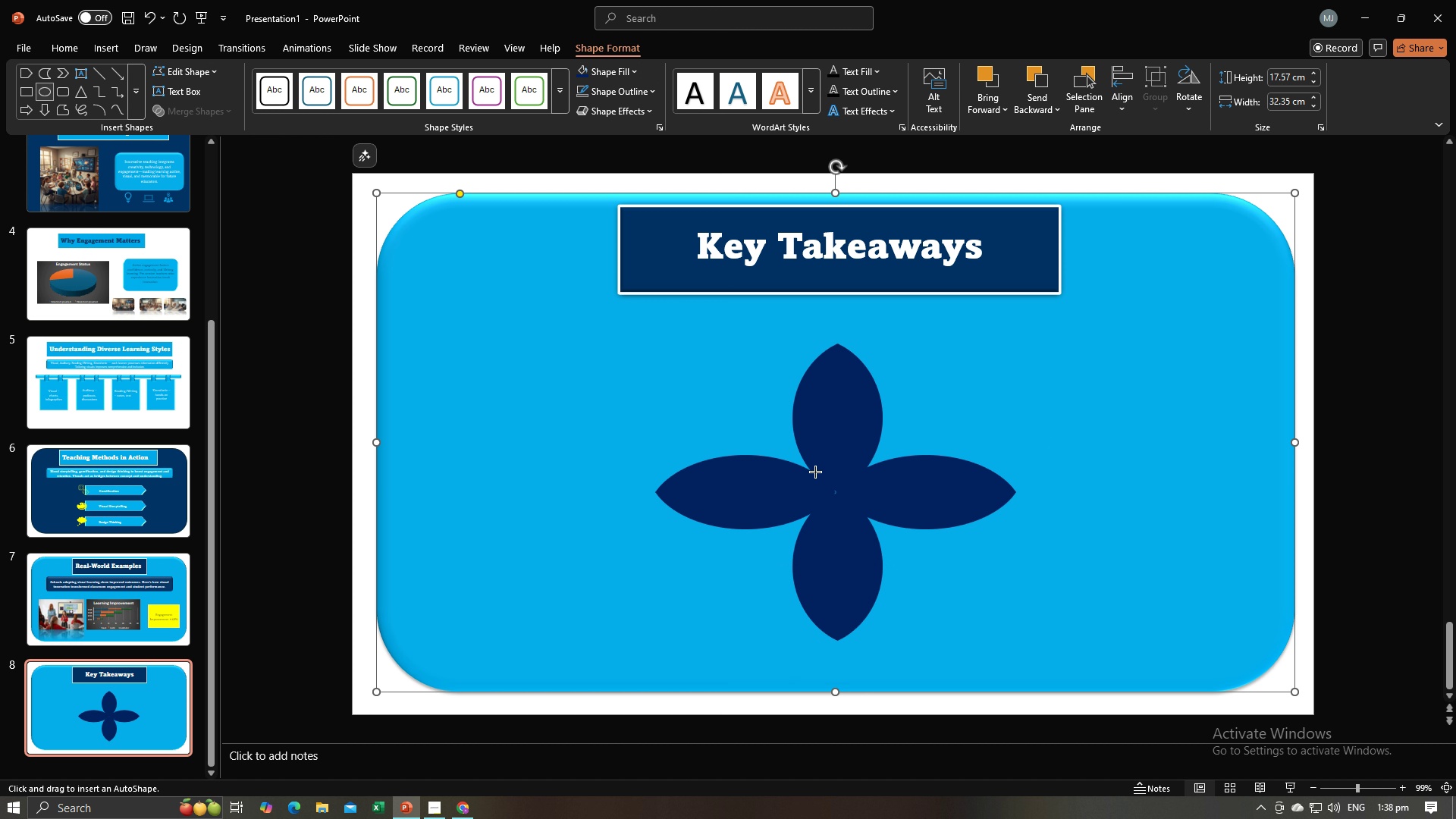 
left_click_drag(start_coordinate=[815, 472], to_coordinate=[875, 527])
 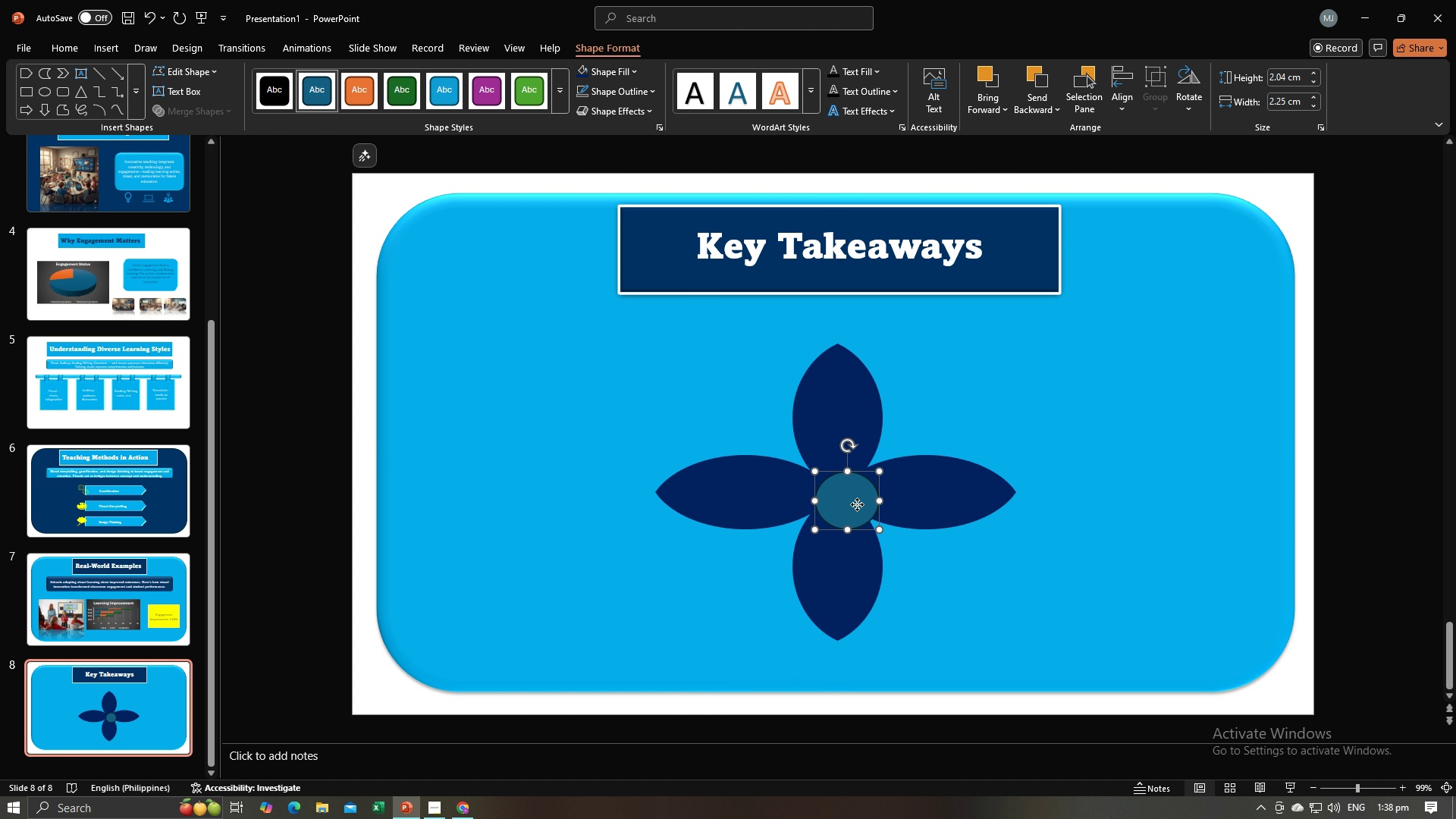 
left_click_drag(start_coordinate=[857, 504], to_coordinate=[841, 496])
 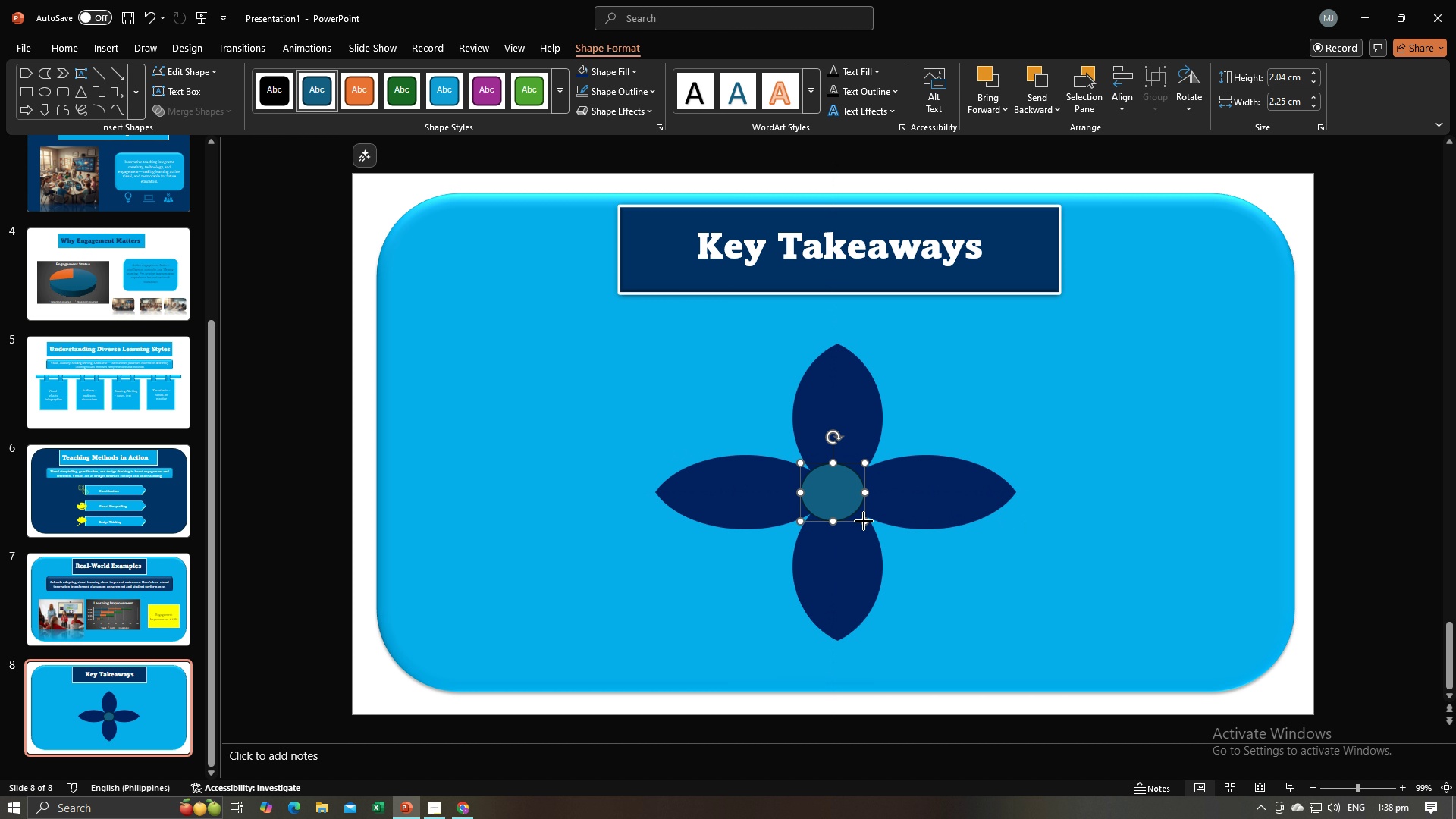 
left_click_drag(start_coordinate=[864, 521], to_coordinate=[868, 525])
 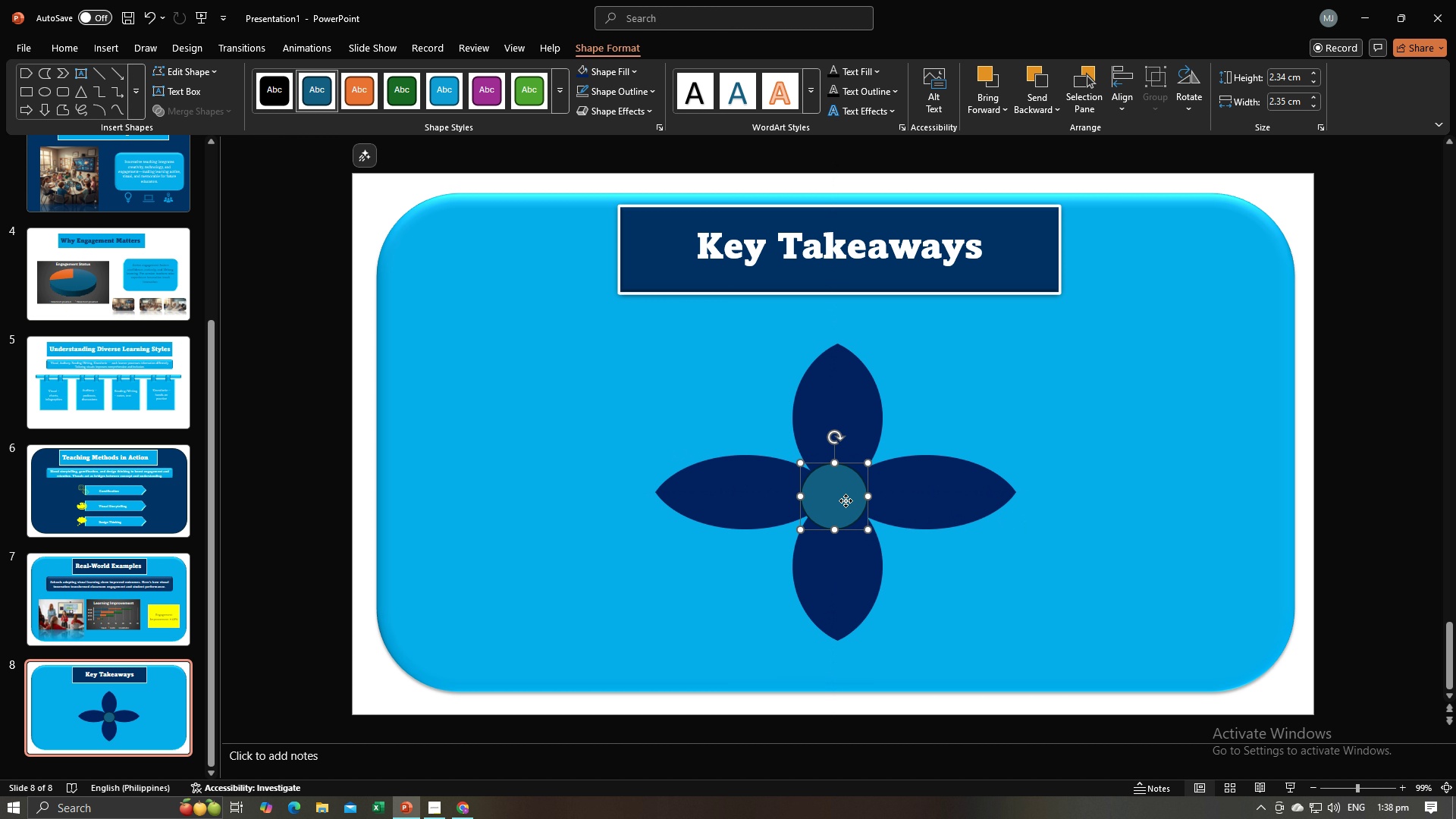 
left_click_drag(start_coordinate=[846, 500], to_coordinate=[850, 498])
 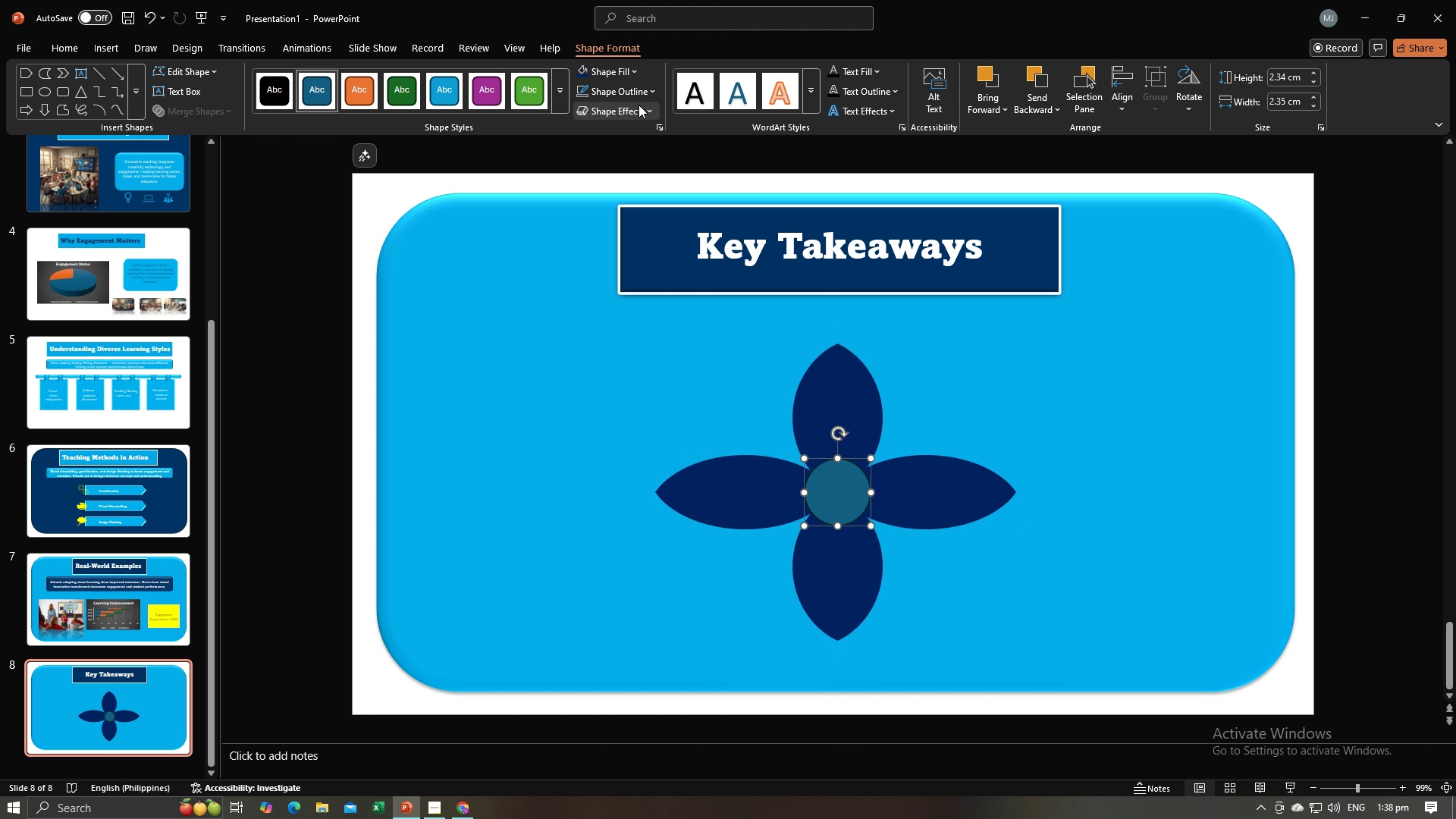 
left_click([609, 72])
 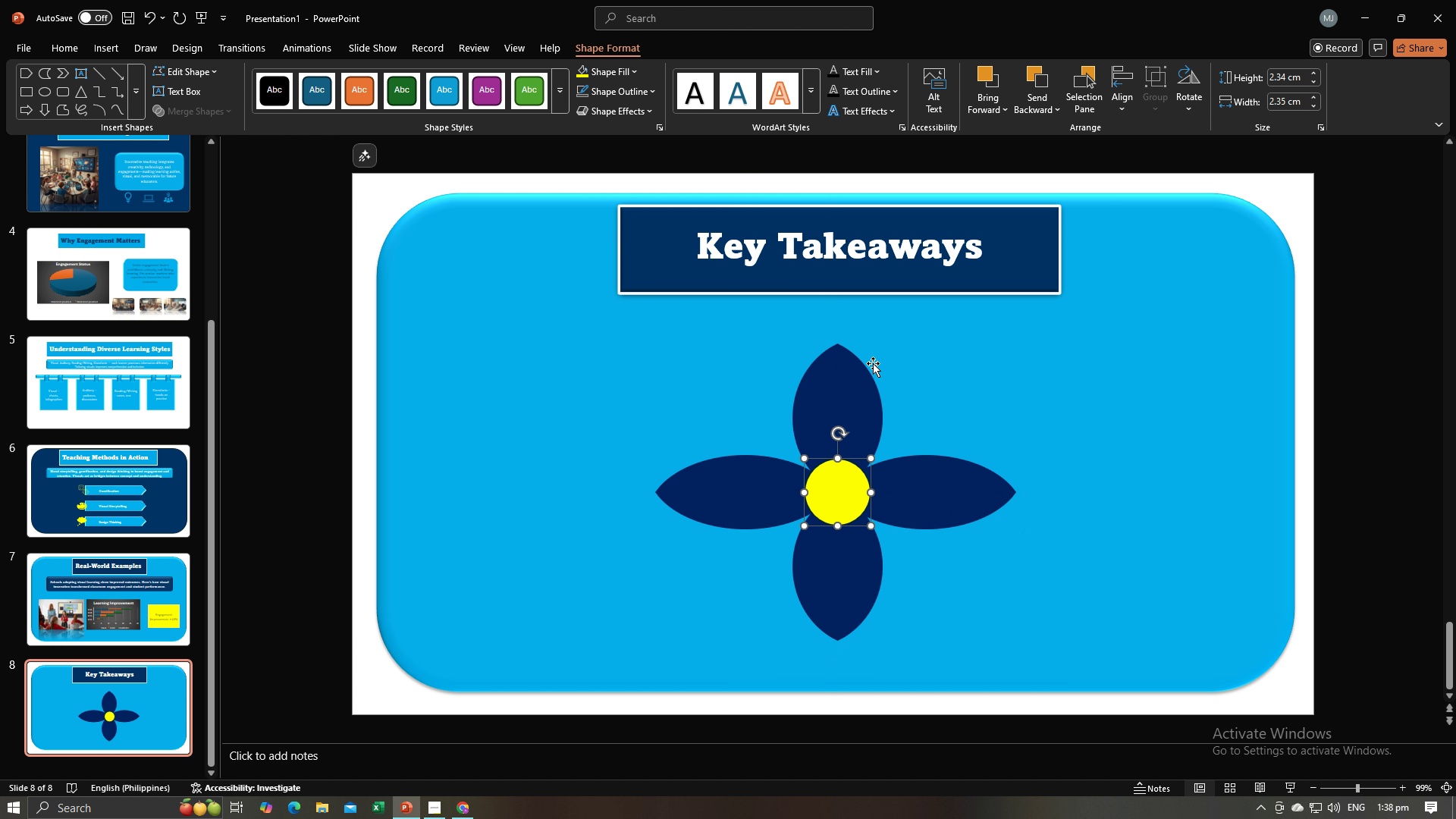 
left_click([611, 89])
 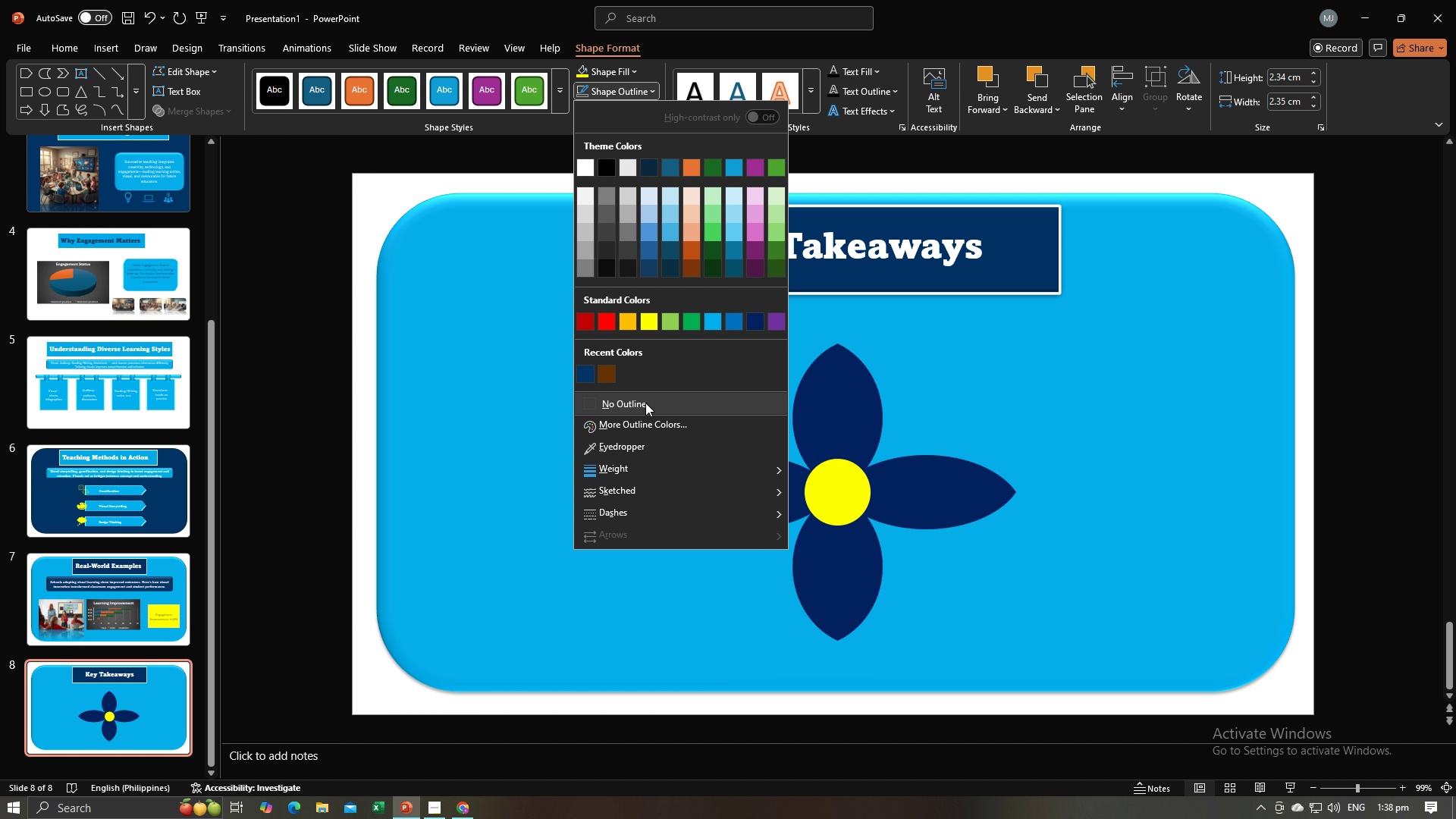 
left_click([645, 403])
 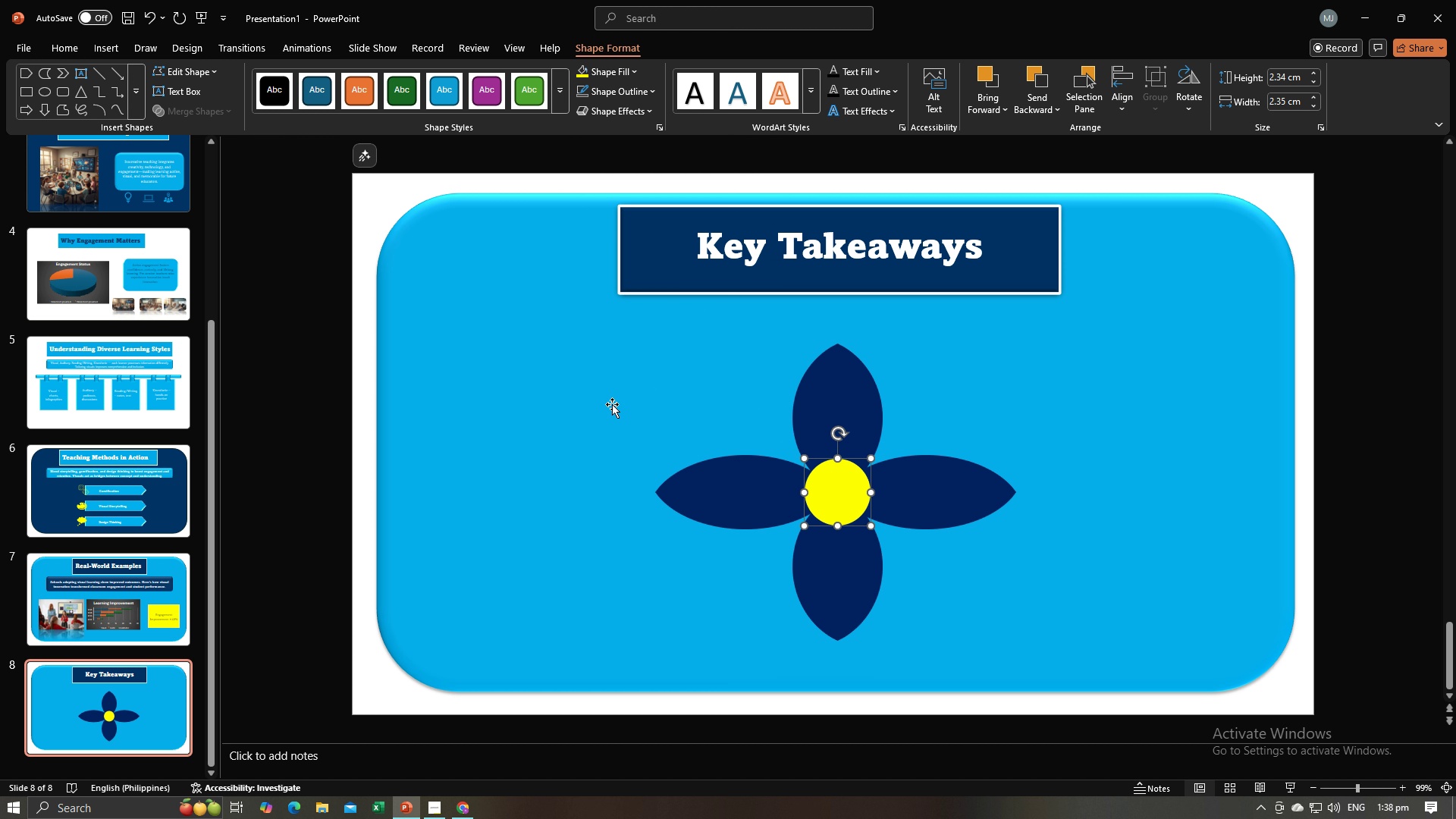 
left_click([615, 411])
 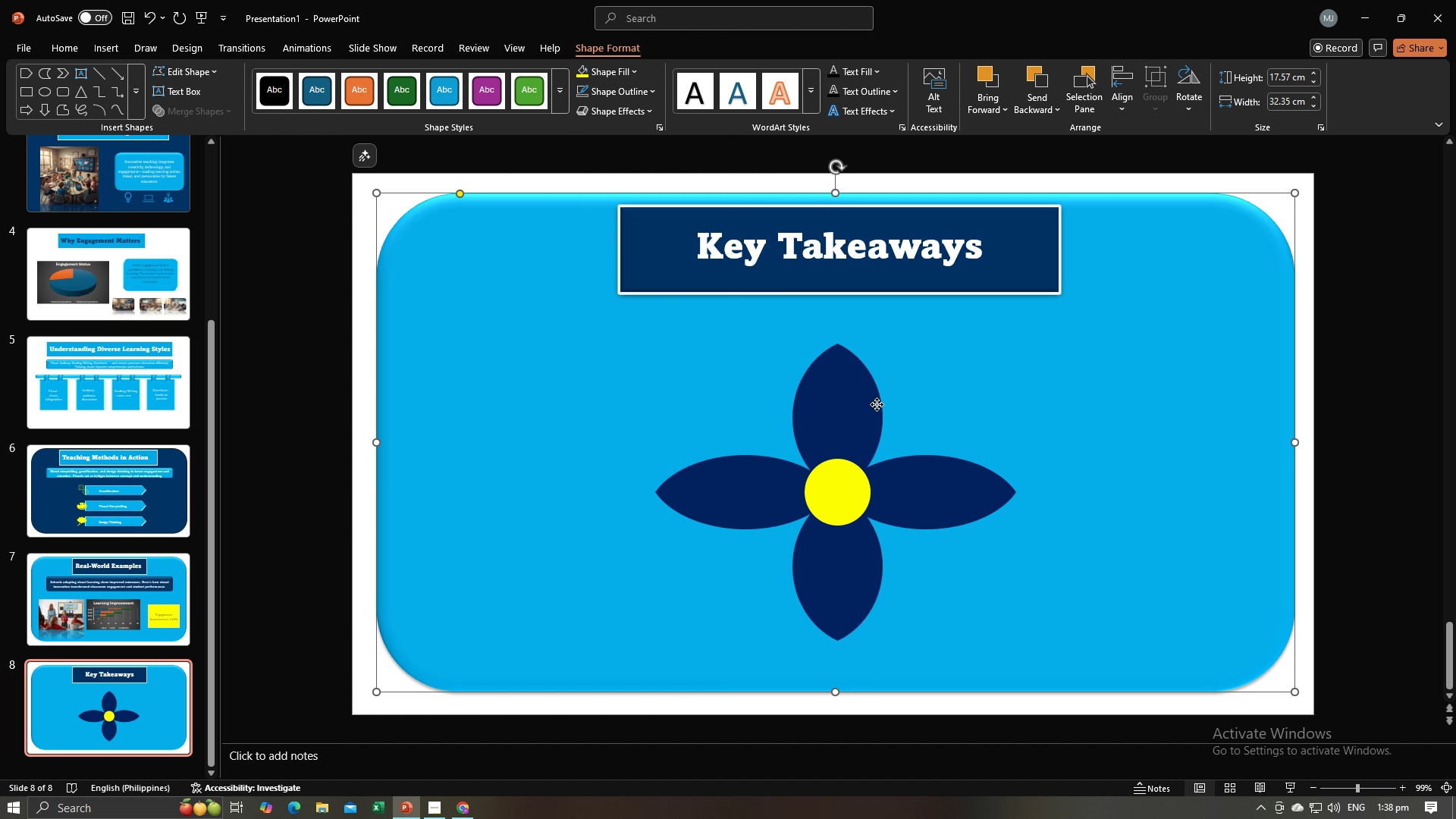 
left_click([877, 404])
 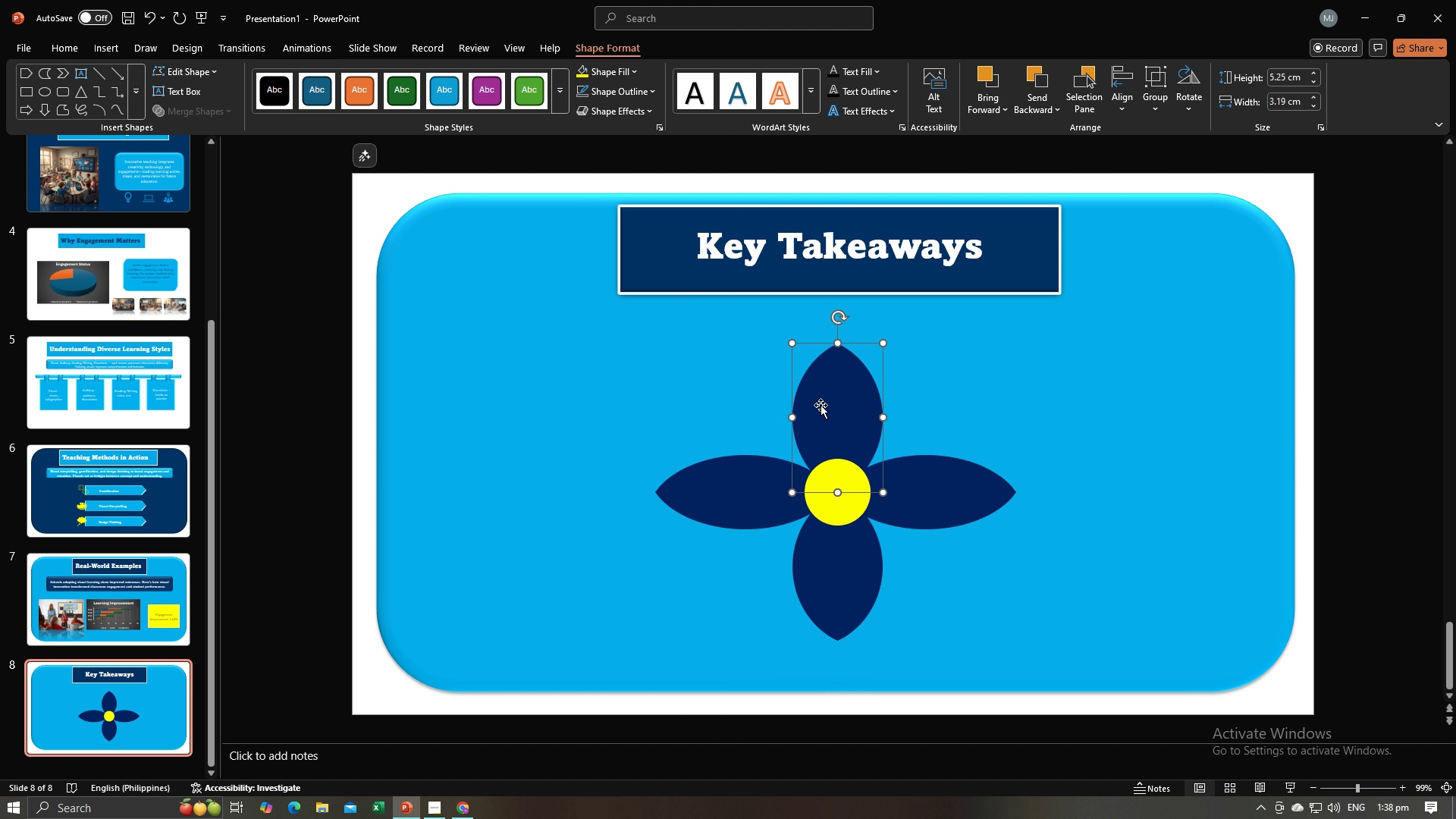 
wait(5.51)
 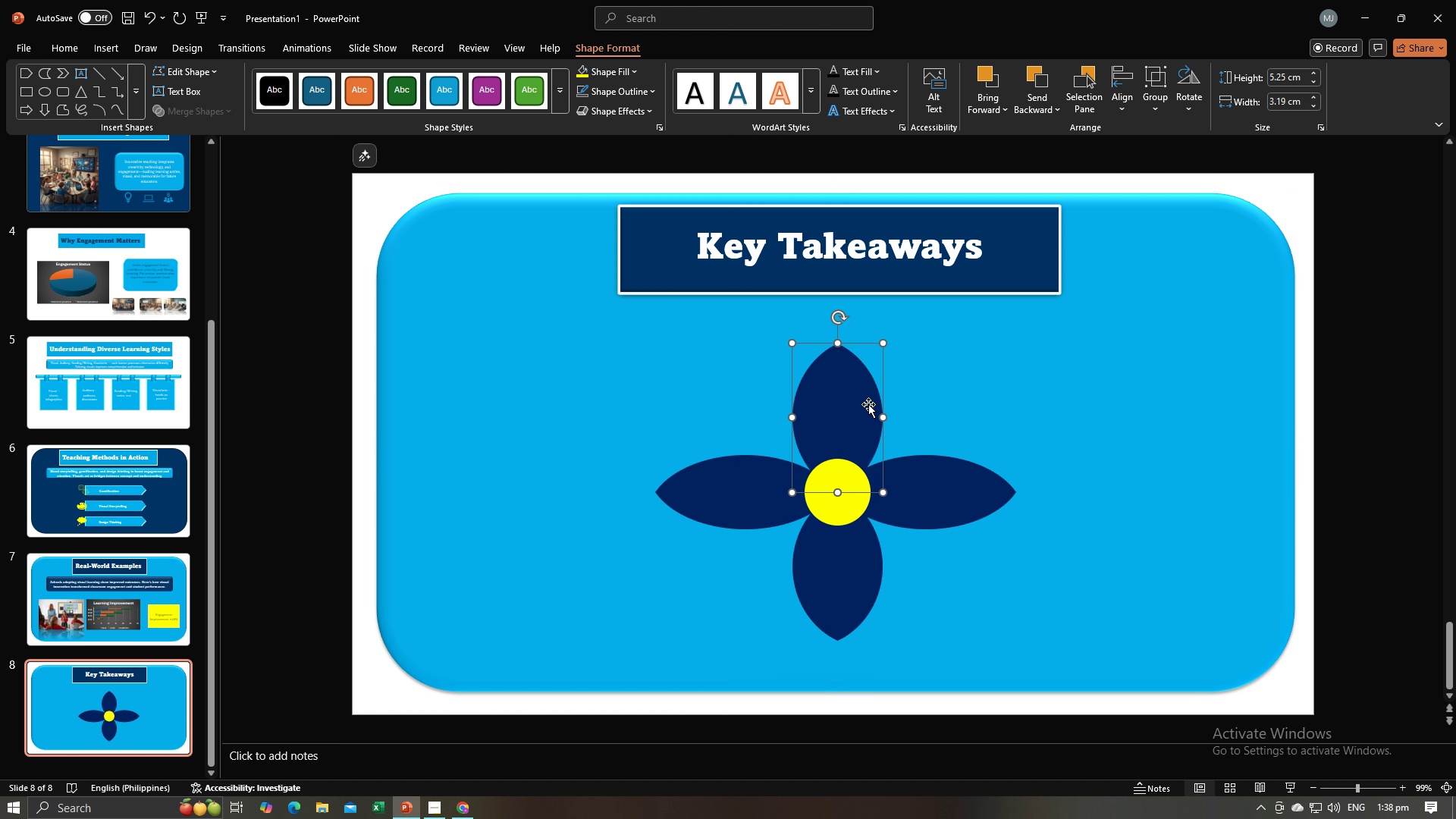 
key(Alt+AltLeft)
 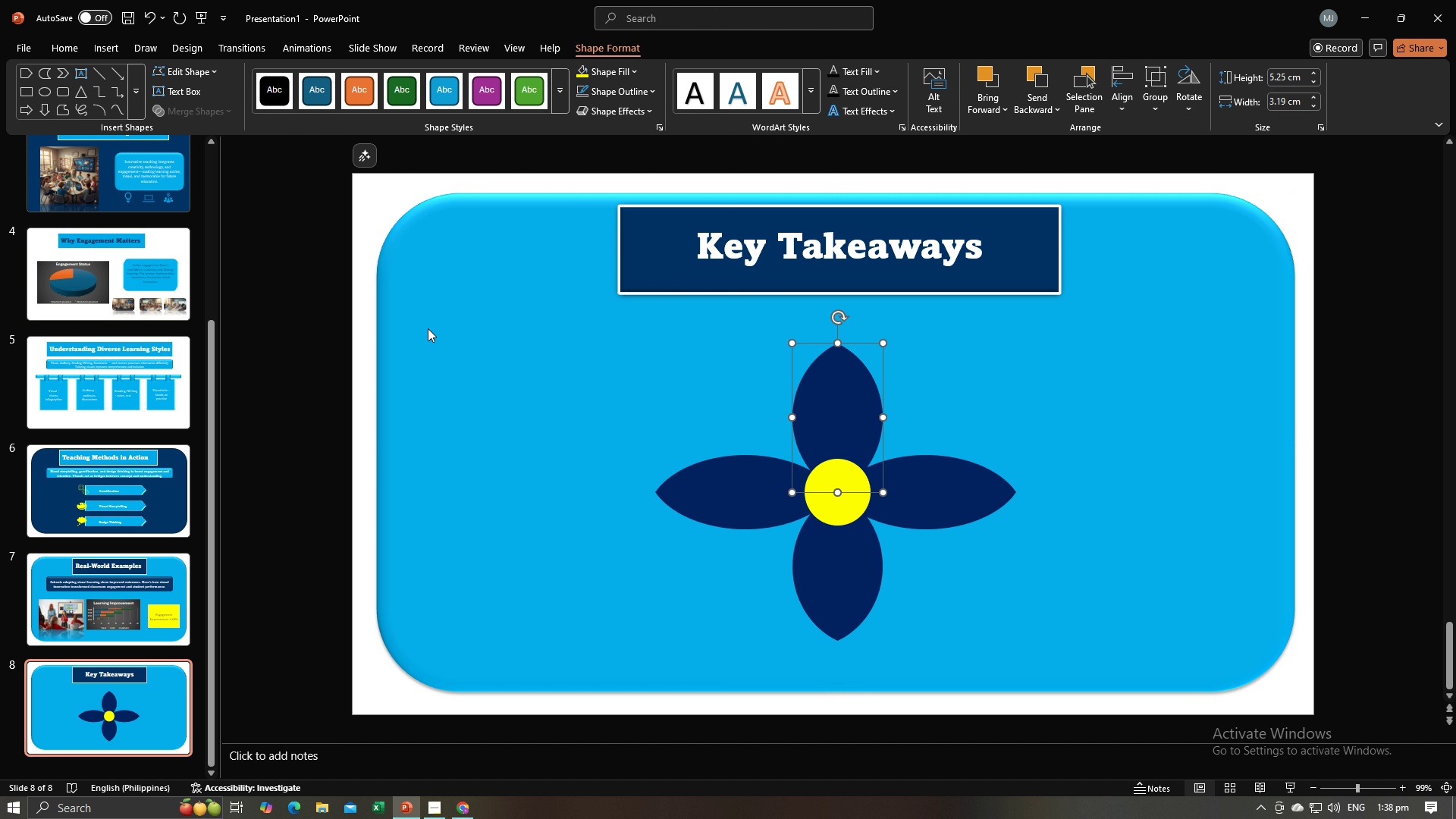 
key(Alt+Tab)